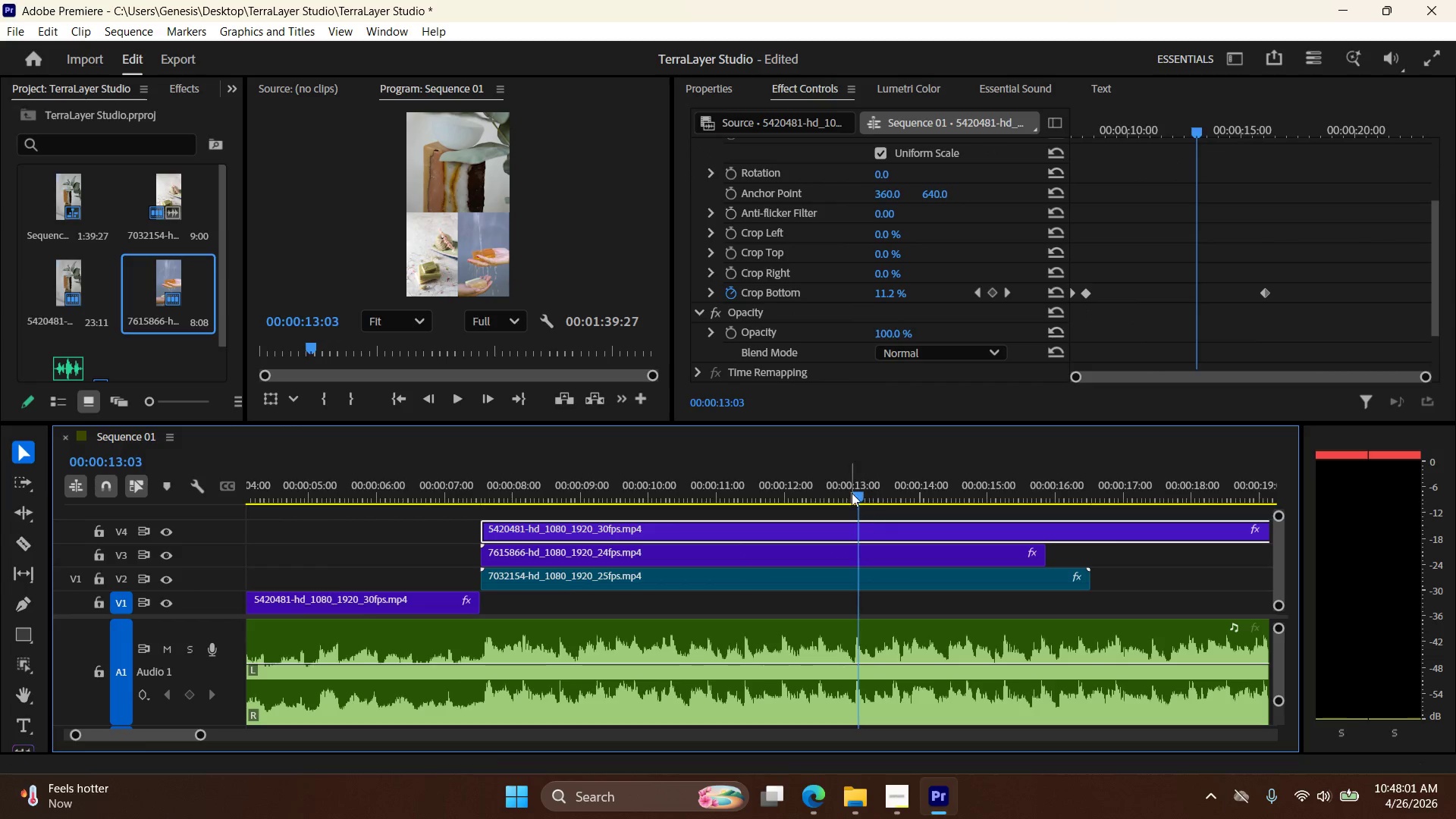 
left_click_drag(start_coordinate=[858, 492], to_coordinate=[533, 520])
 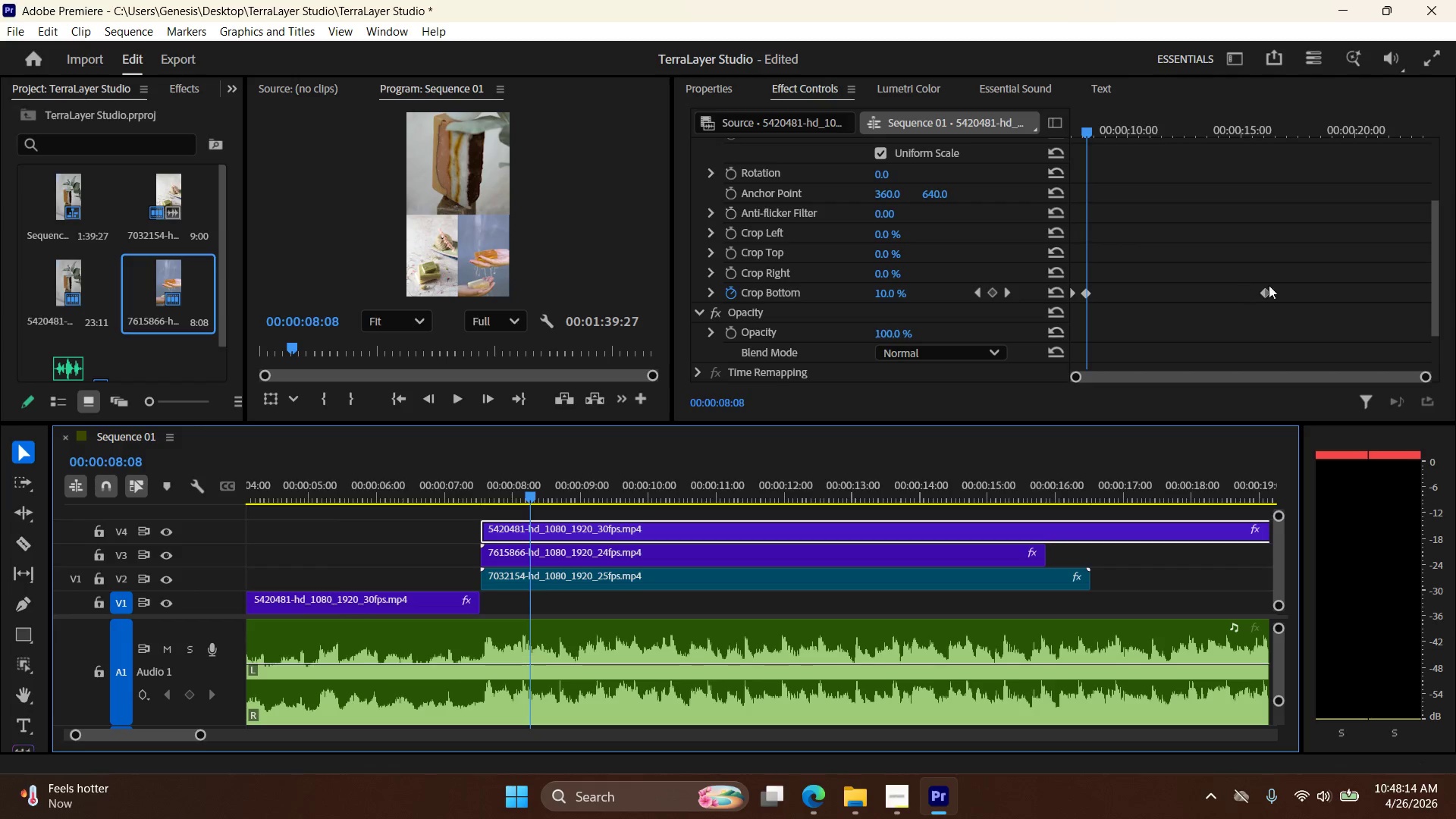 
left_click([1265, 290])
 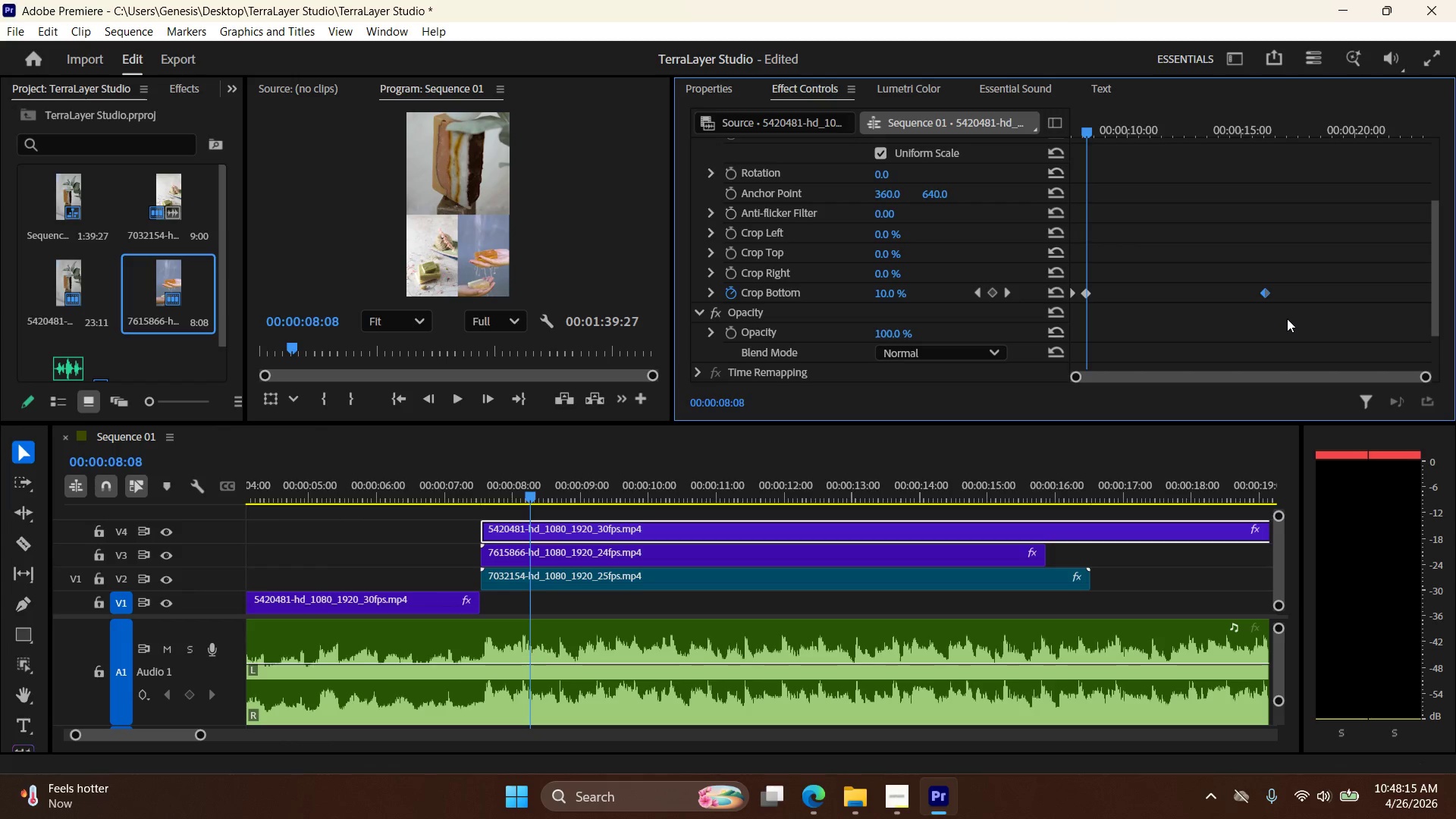 
key(Delete)
 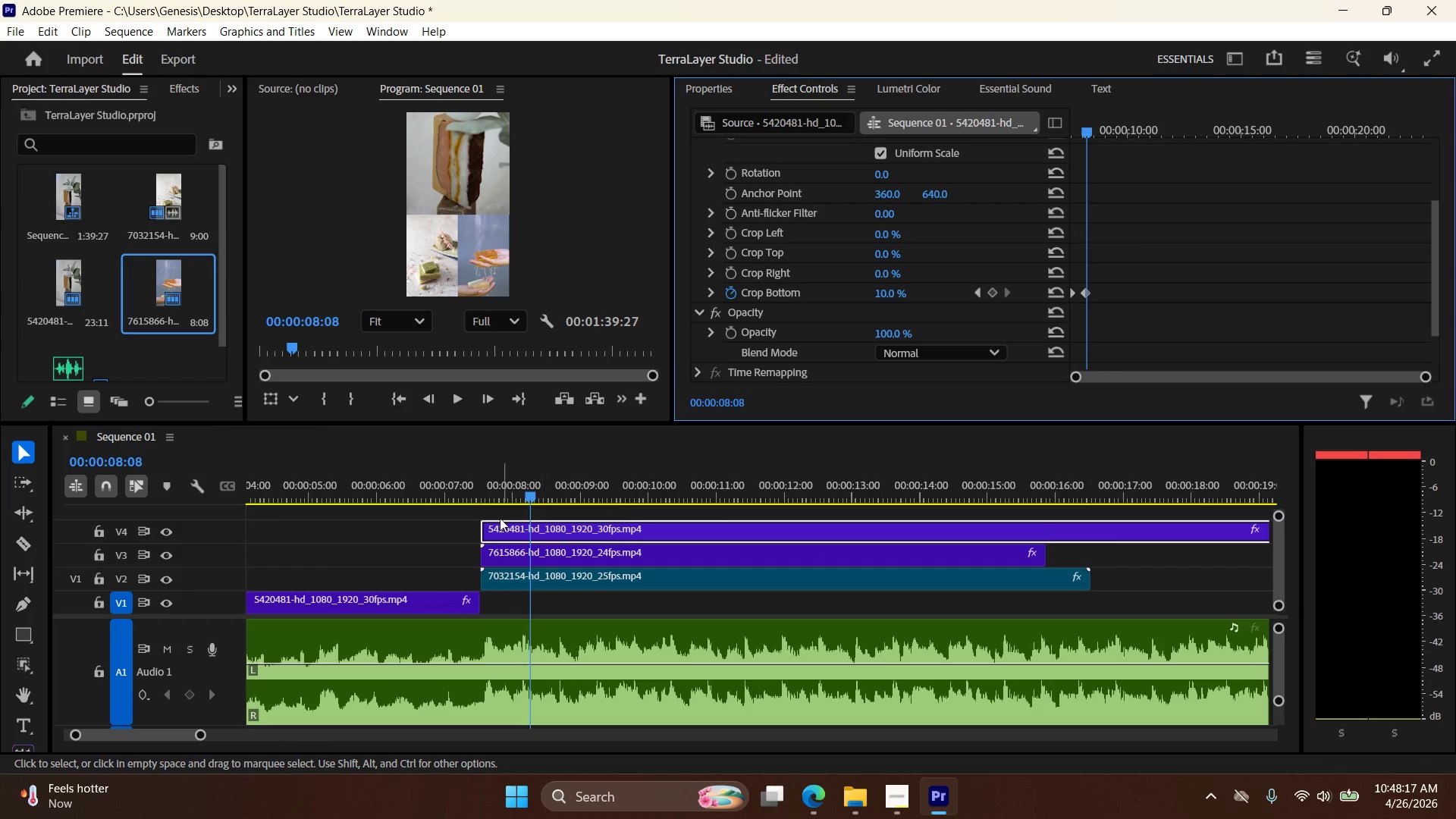 
left_click_drag(start_coordinate=[535, 491], to_coordinate=[1012, 506])
 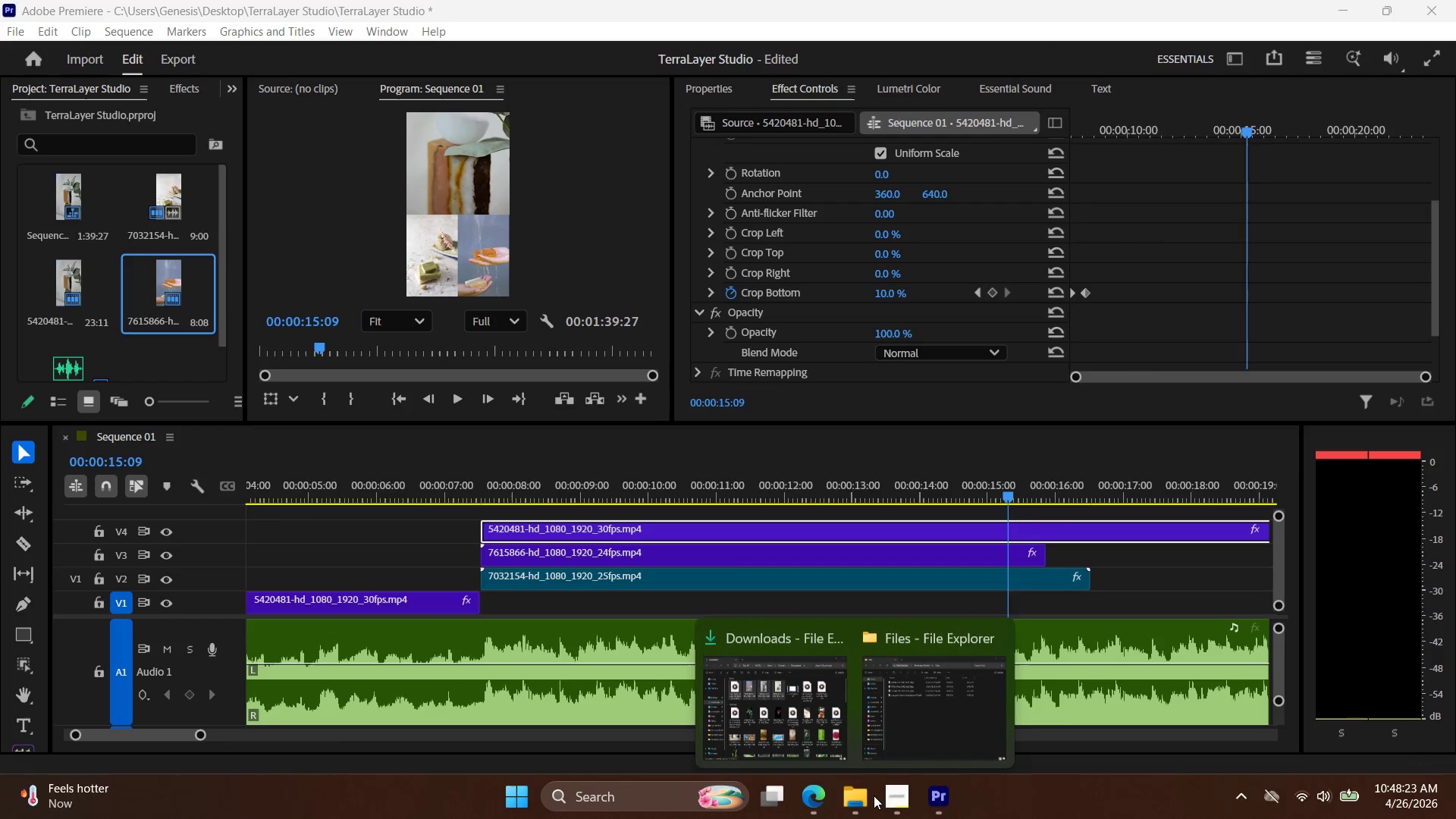 
double_click([877, 799])
 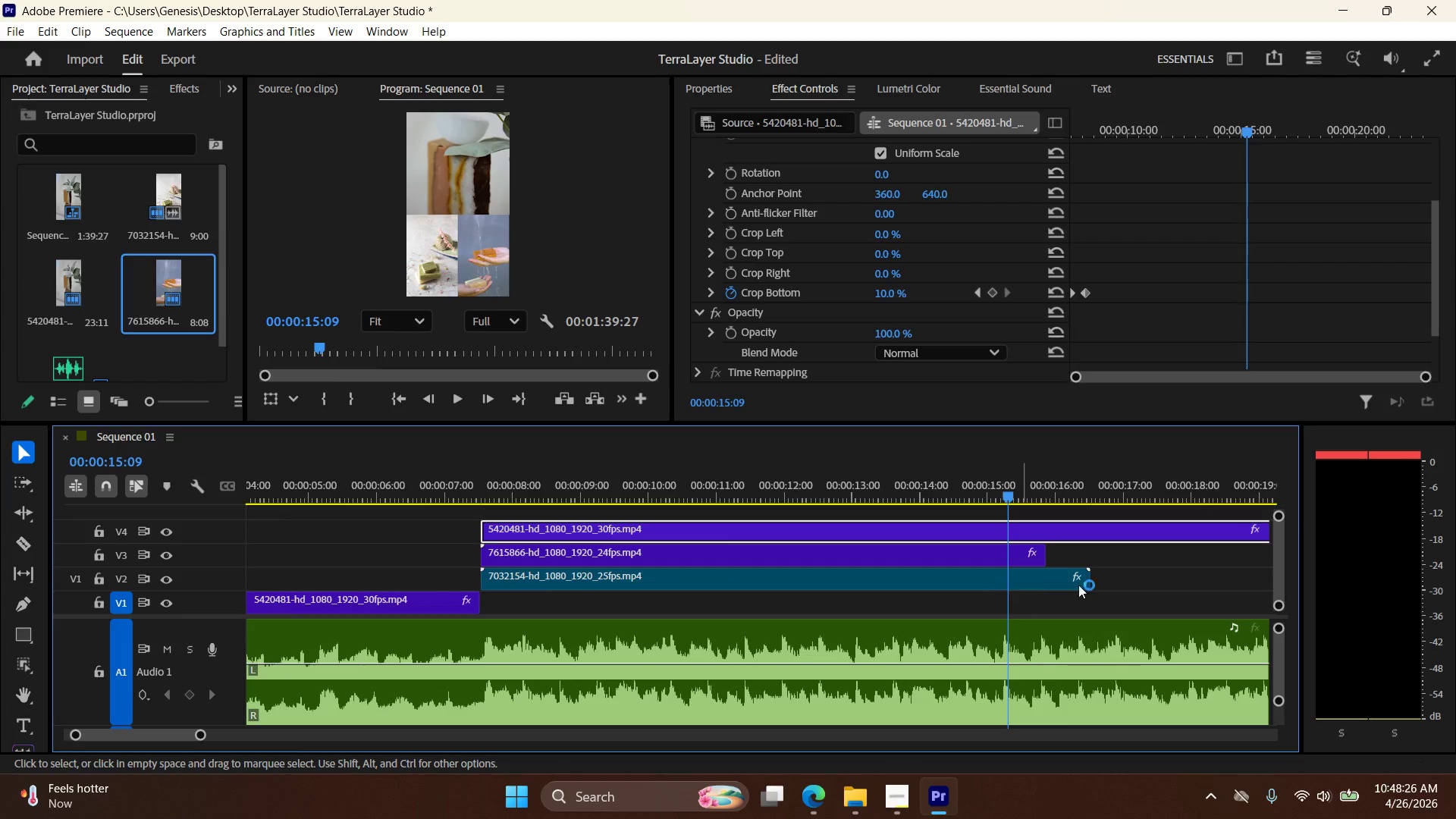 
left_click_drag(start_coordinate=[1091, 580], to_coordinate=[1052, 582])
 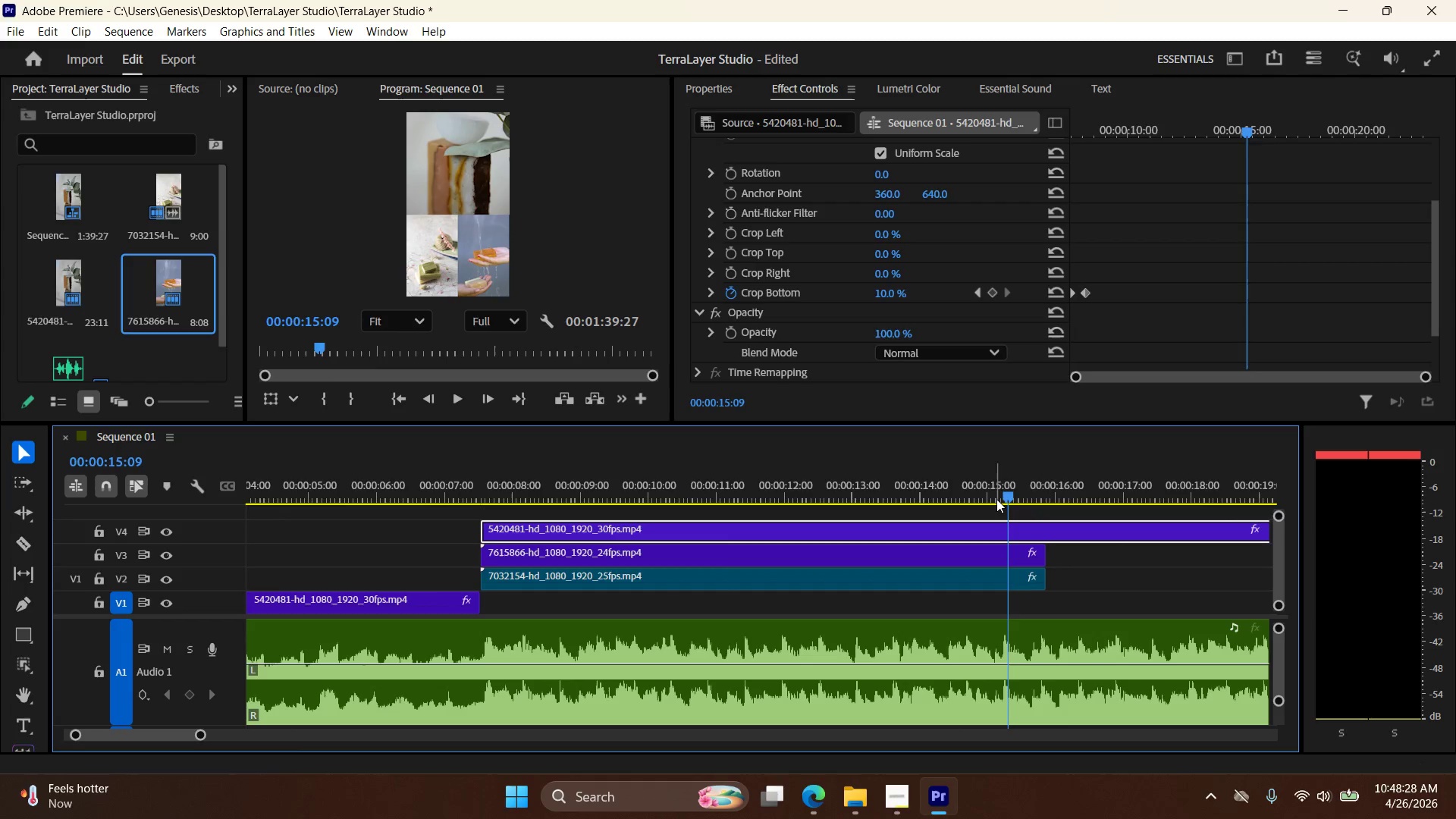 
left_click_drag(start_coordinate=[1005, 497], to_coordinate=[1257, 554])
 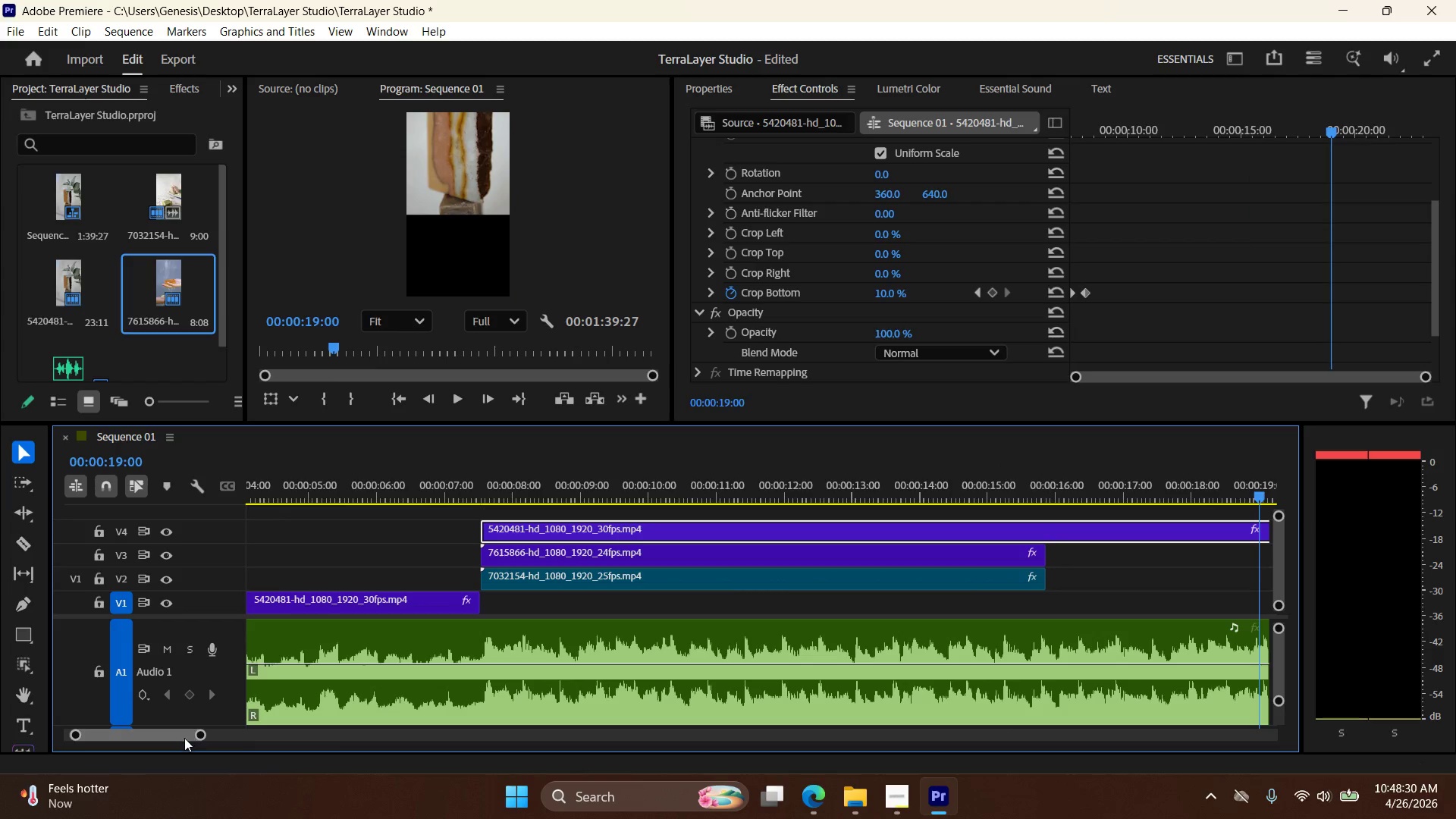 
left_click_drag(start_coordinate=[184, 738], to_coordinate=[194, 739])
 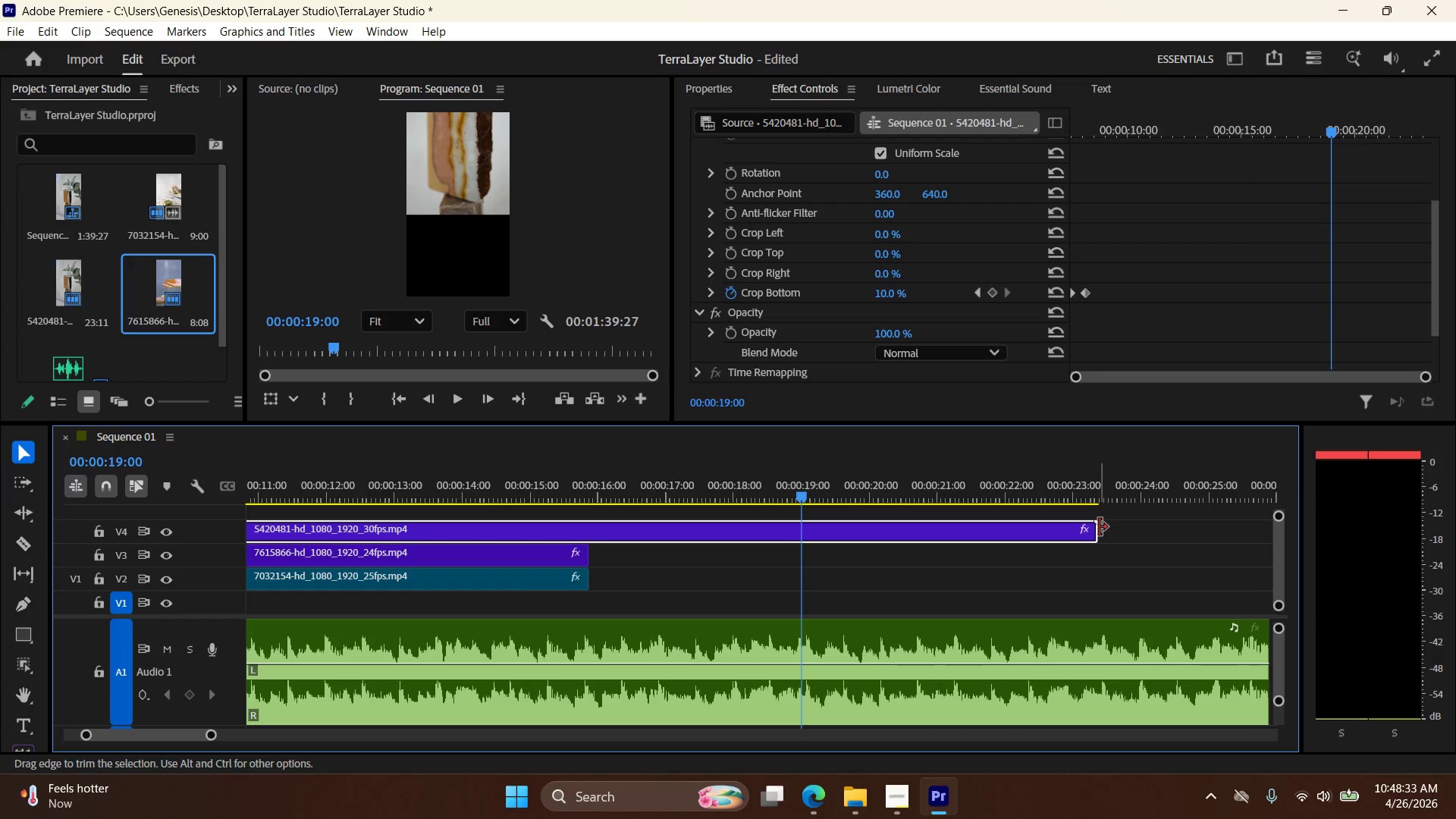 
left_click_drag(start_coordinate=[1098, 527], to_coordinate=[592, 542])
 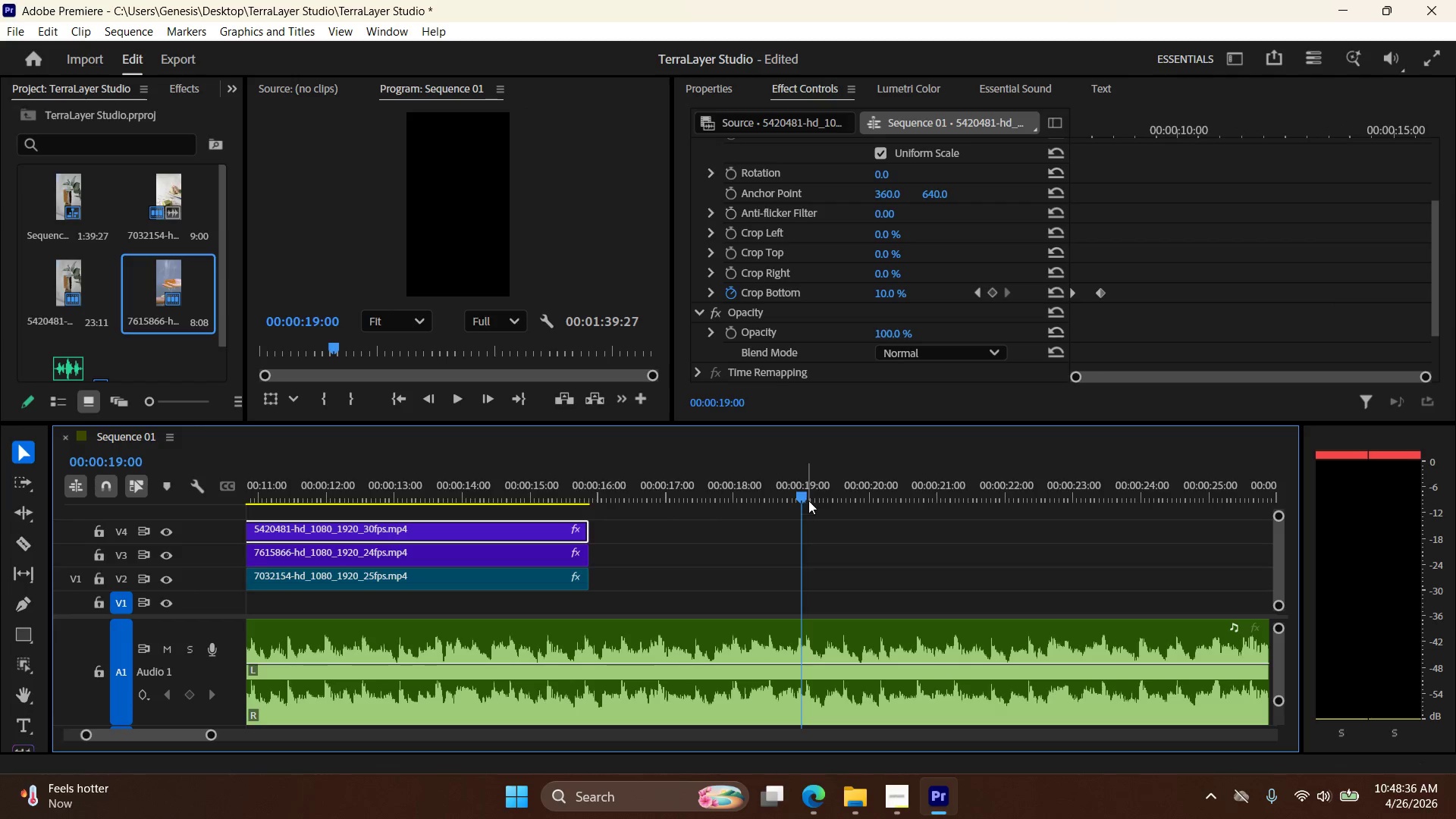 
left_click_drag(start_coordinate=[805, 494], to_coordinate=[856, 567])
 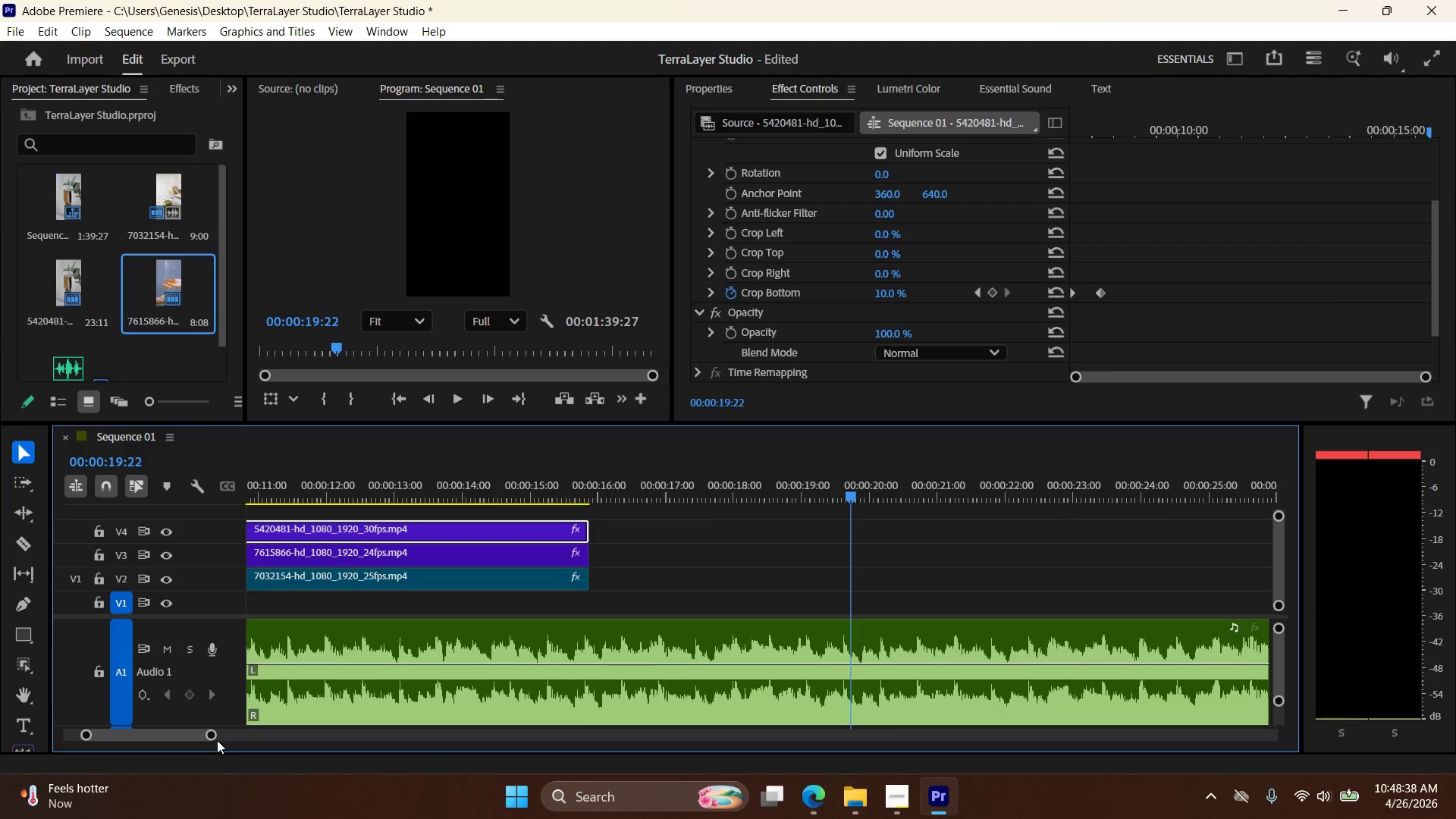 
left_click_drag(start_coordinate=[212, 734], to_coordinate=[543, 734])
 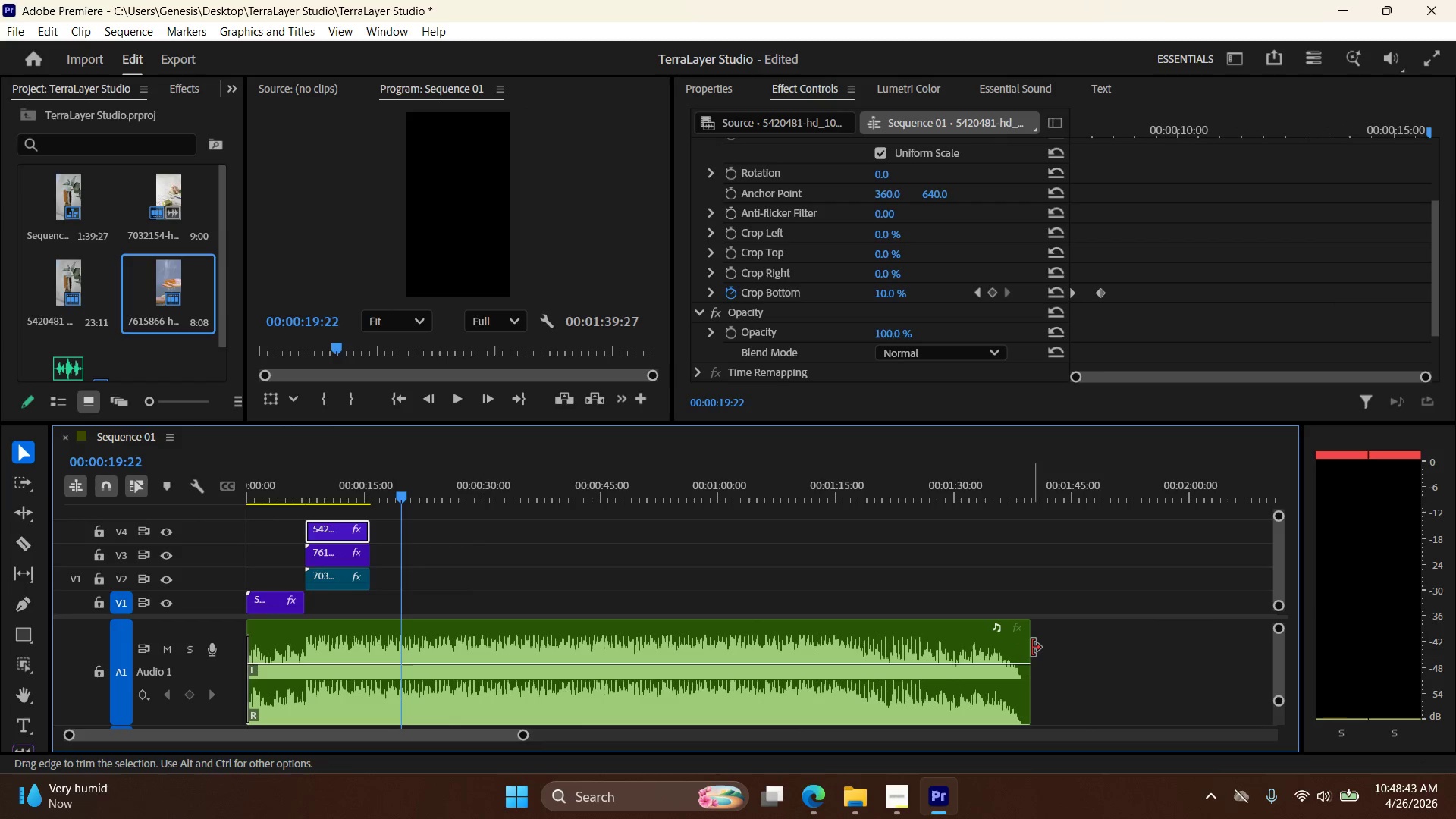 
left_click_drag(start_coordinate=[1031, 648], to_coordinate=[374, 657])
 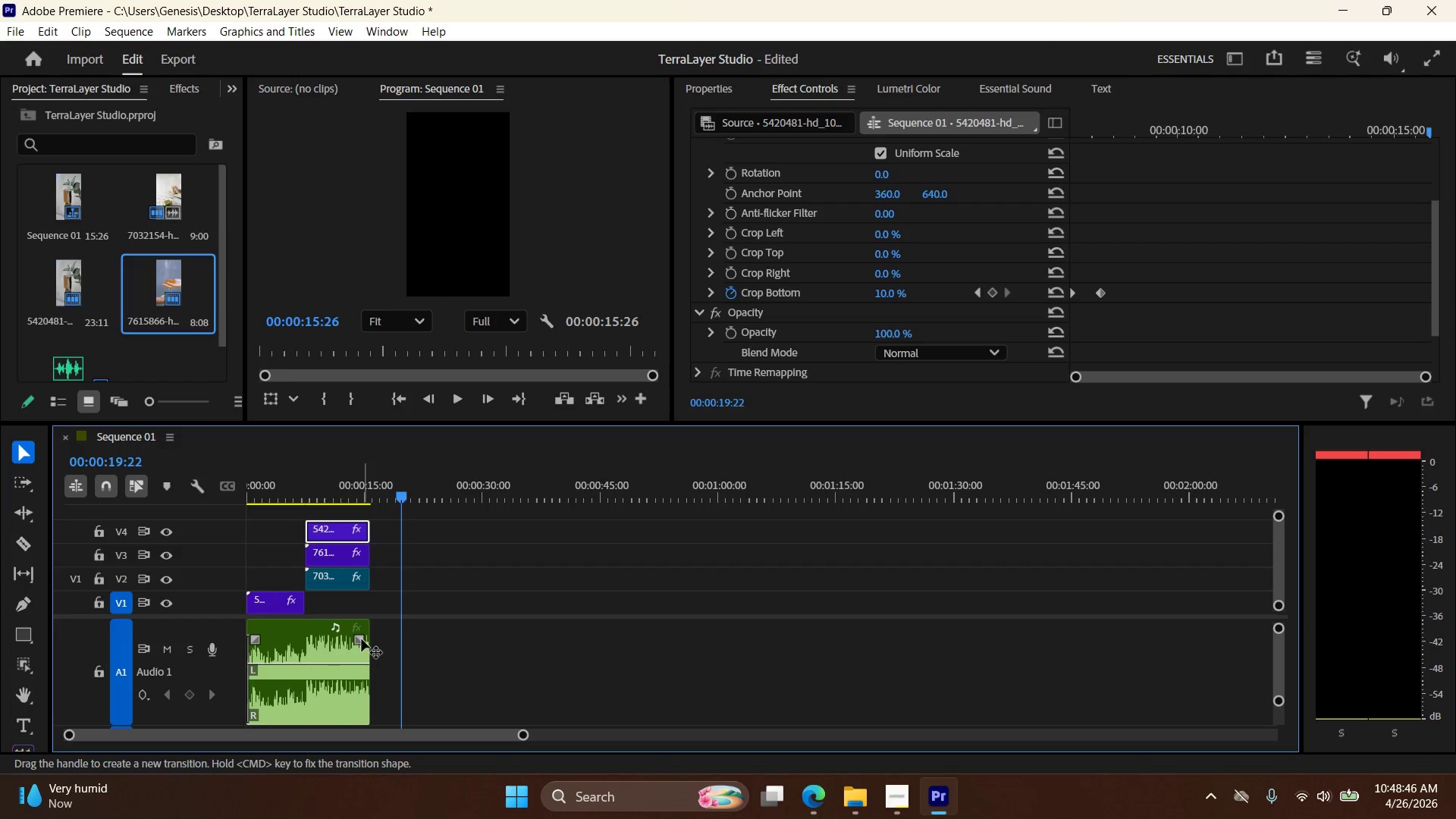 
left_click_drag(start_coordinate=[361, 639], to_coordinate=[333, 639])
 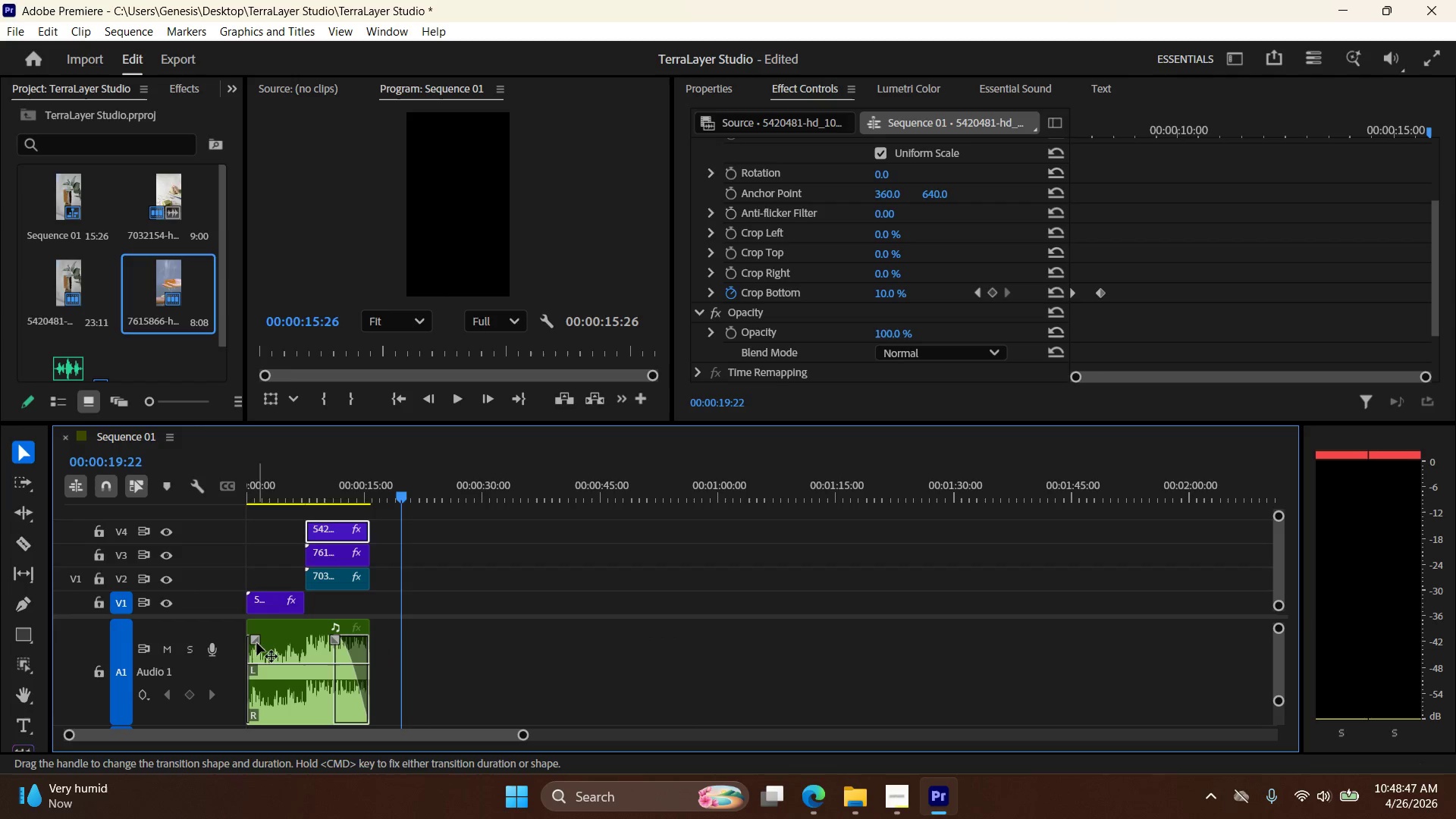 
left_click_drag(start_coordinate=[256, 640], to_coordinate=[274, 640])
 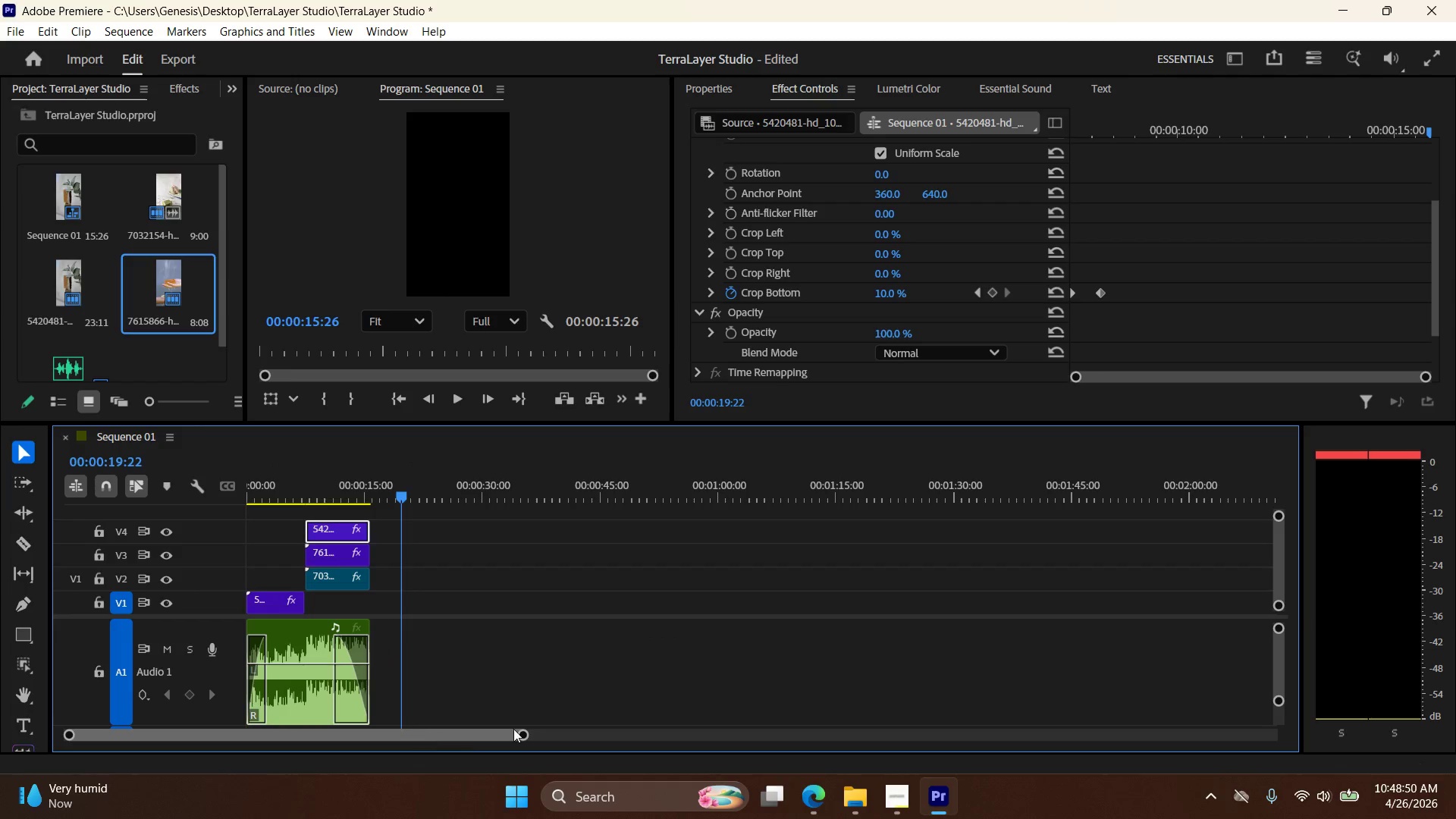 
left_click_drag(start_coordinate=[526, 733], to_coordinate=[255, 723])
 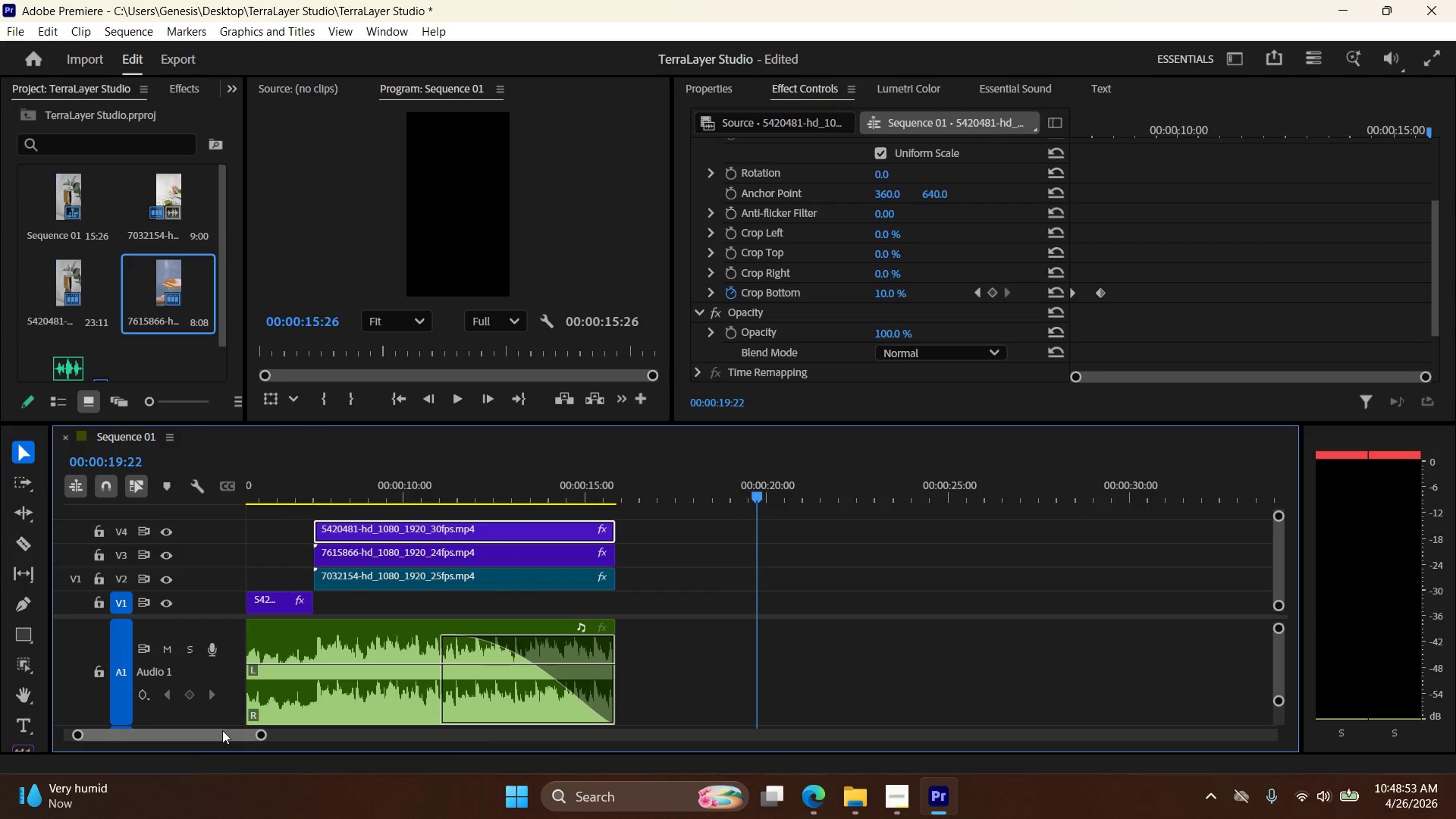 
left_click_drag(start_coordinate=[218, 734], to_coordinate=[168, 733])
 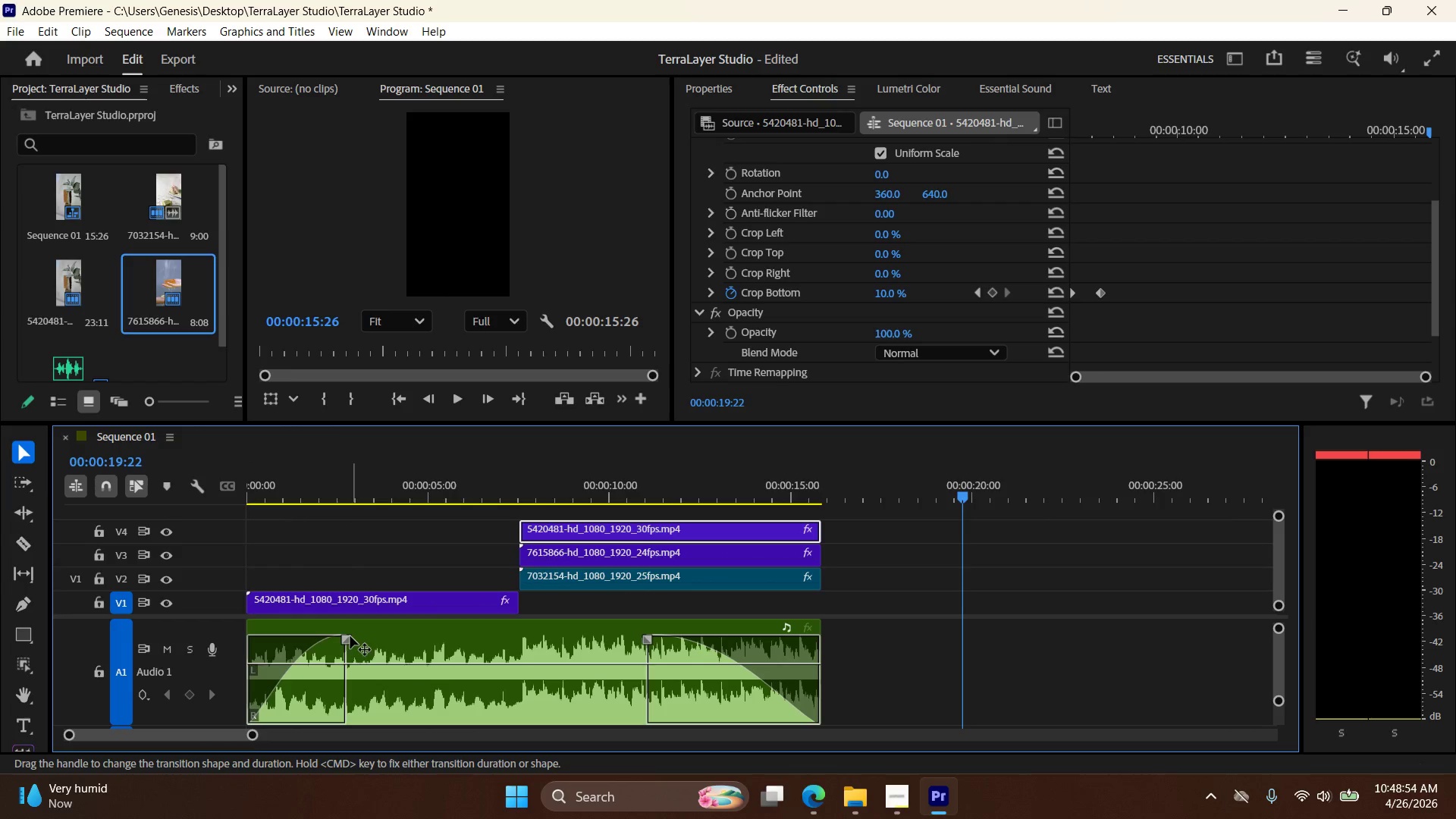 
left_click_drag(start_coordinate=[345, 637], to_coordinate=[304, 641])
 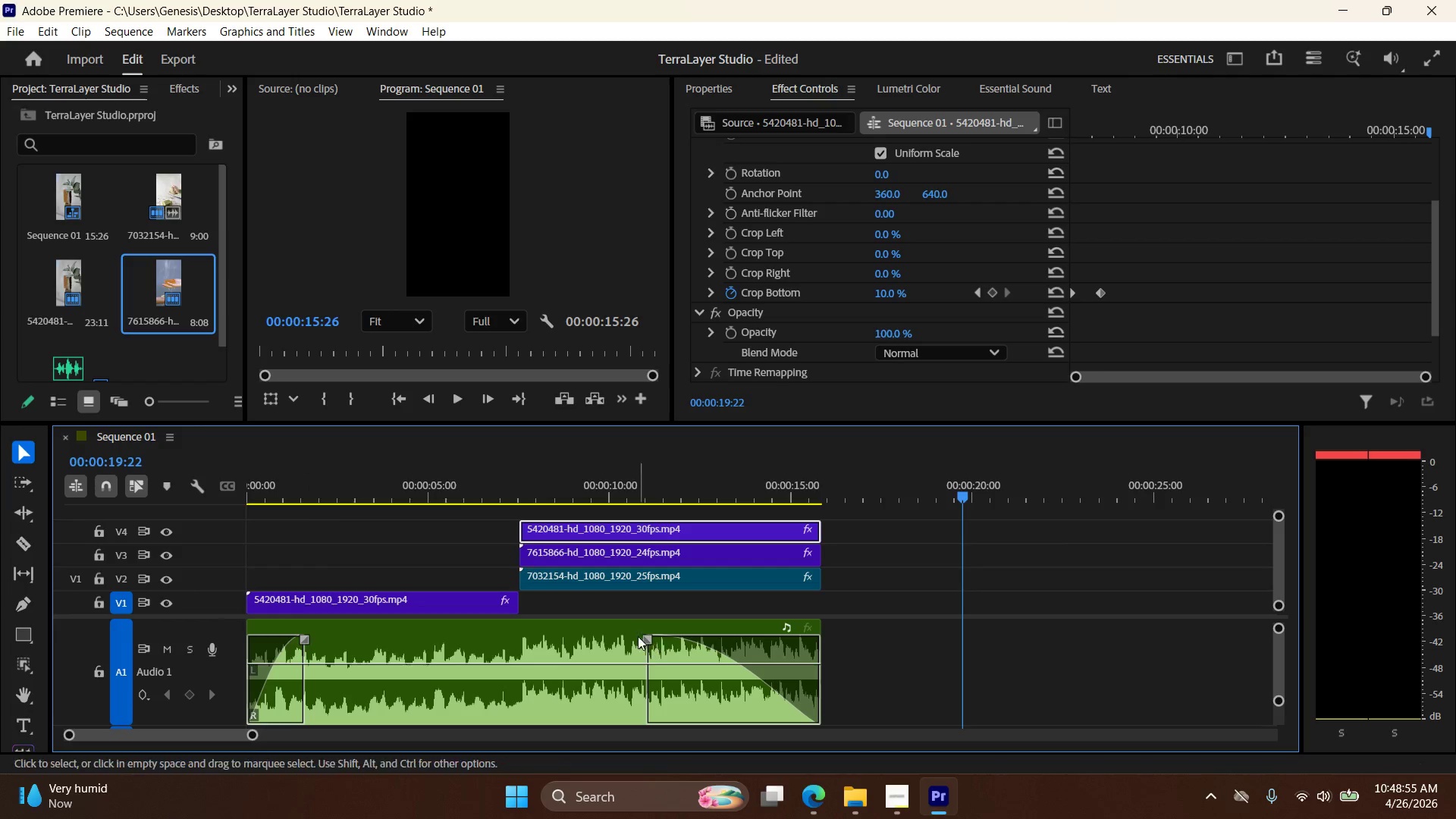 
left_click_drag(start_coordinate=[648, 639], to_coordinate=[721, 648])
 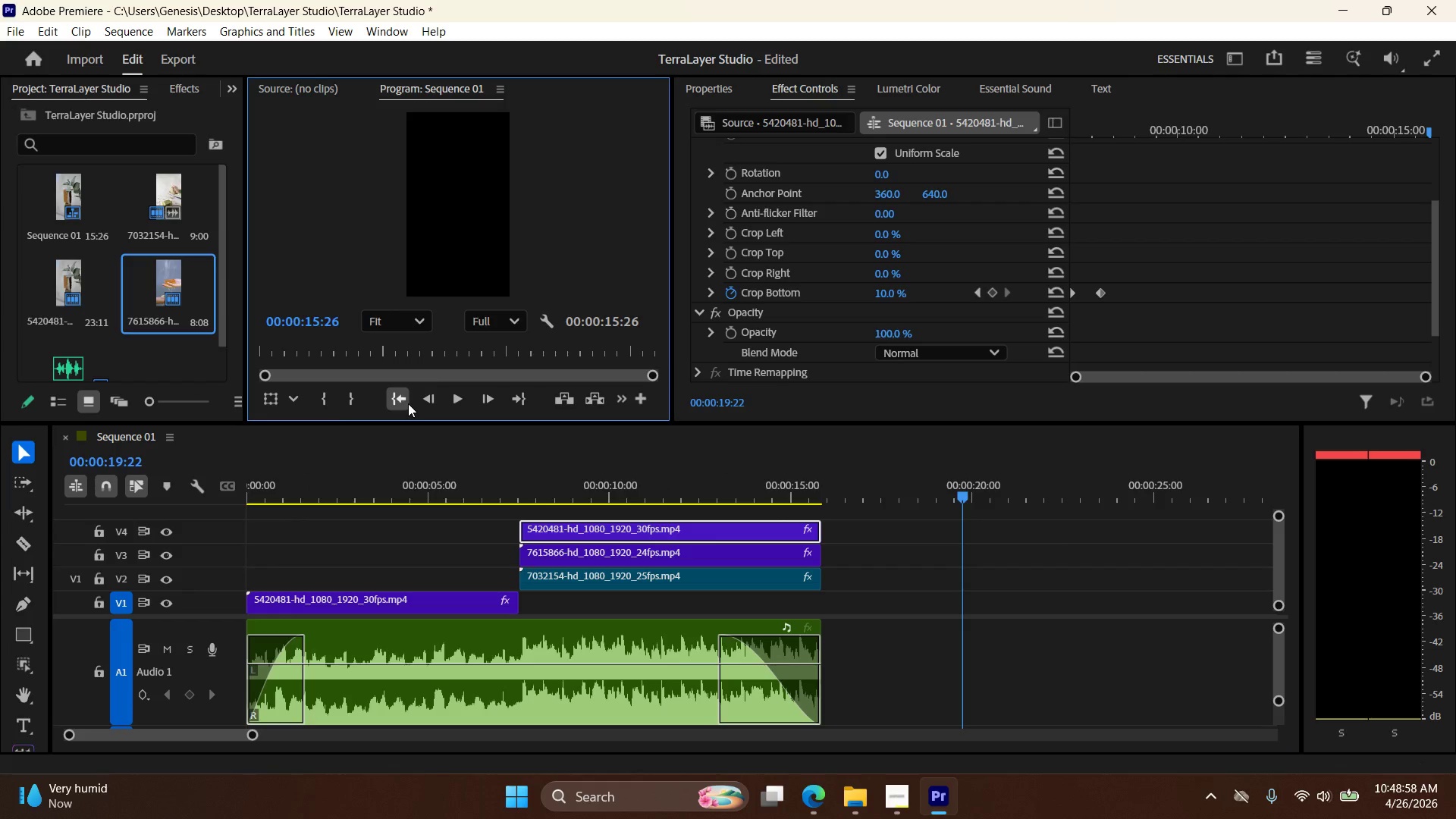 
double_click([457, 401])
 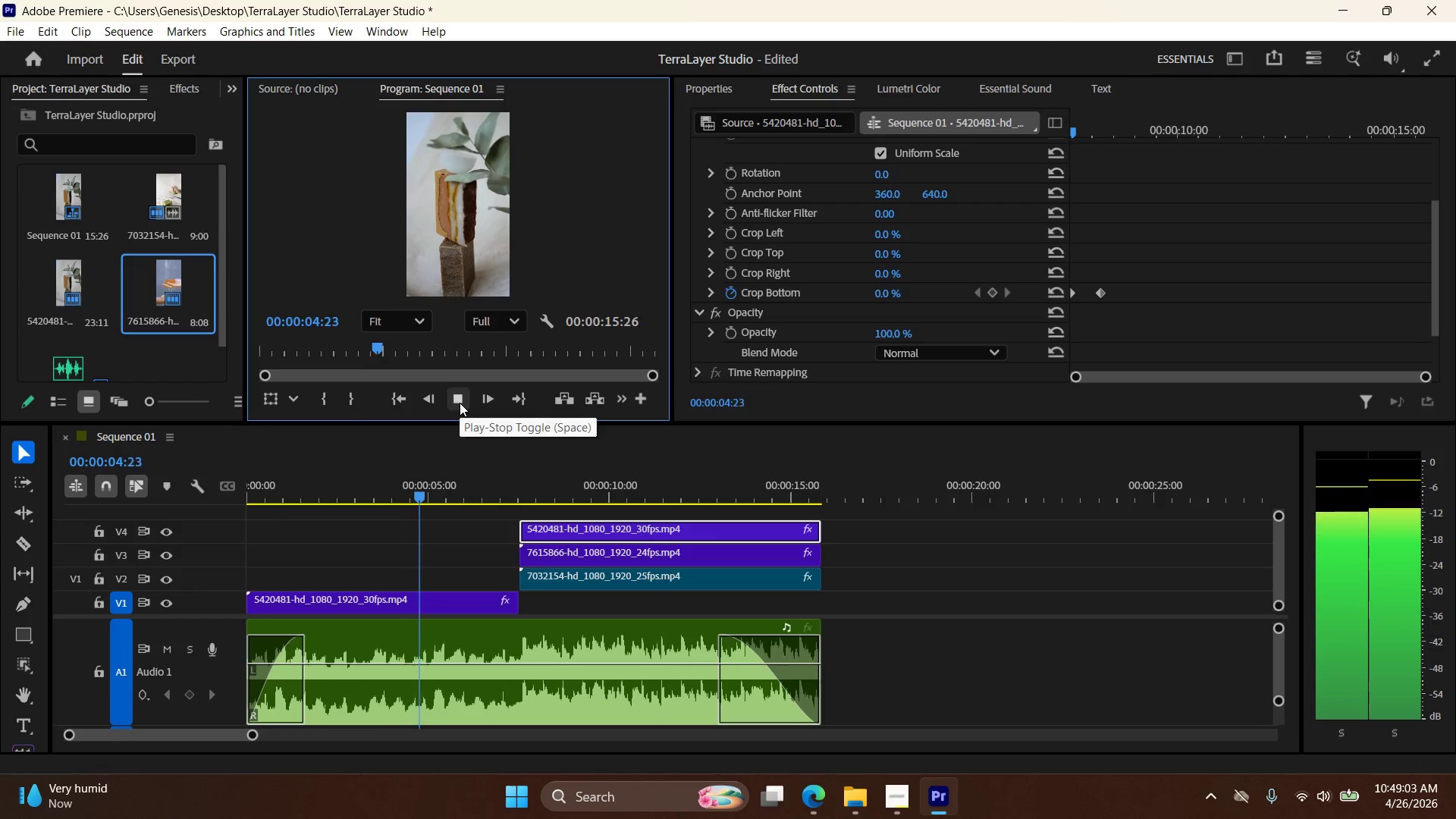 
wait(9.91)
 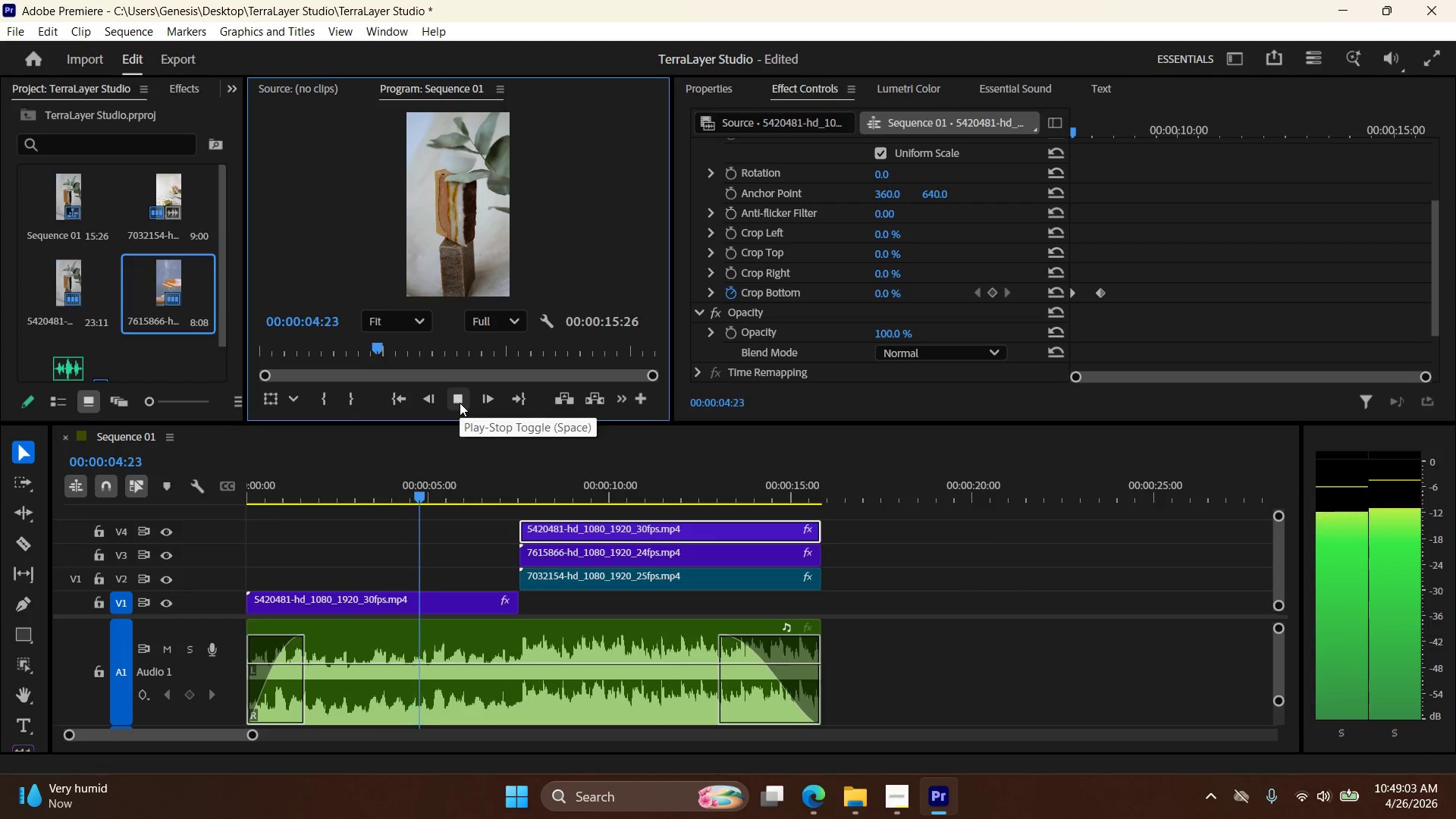 
left_click([460, 405])
 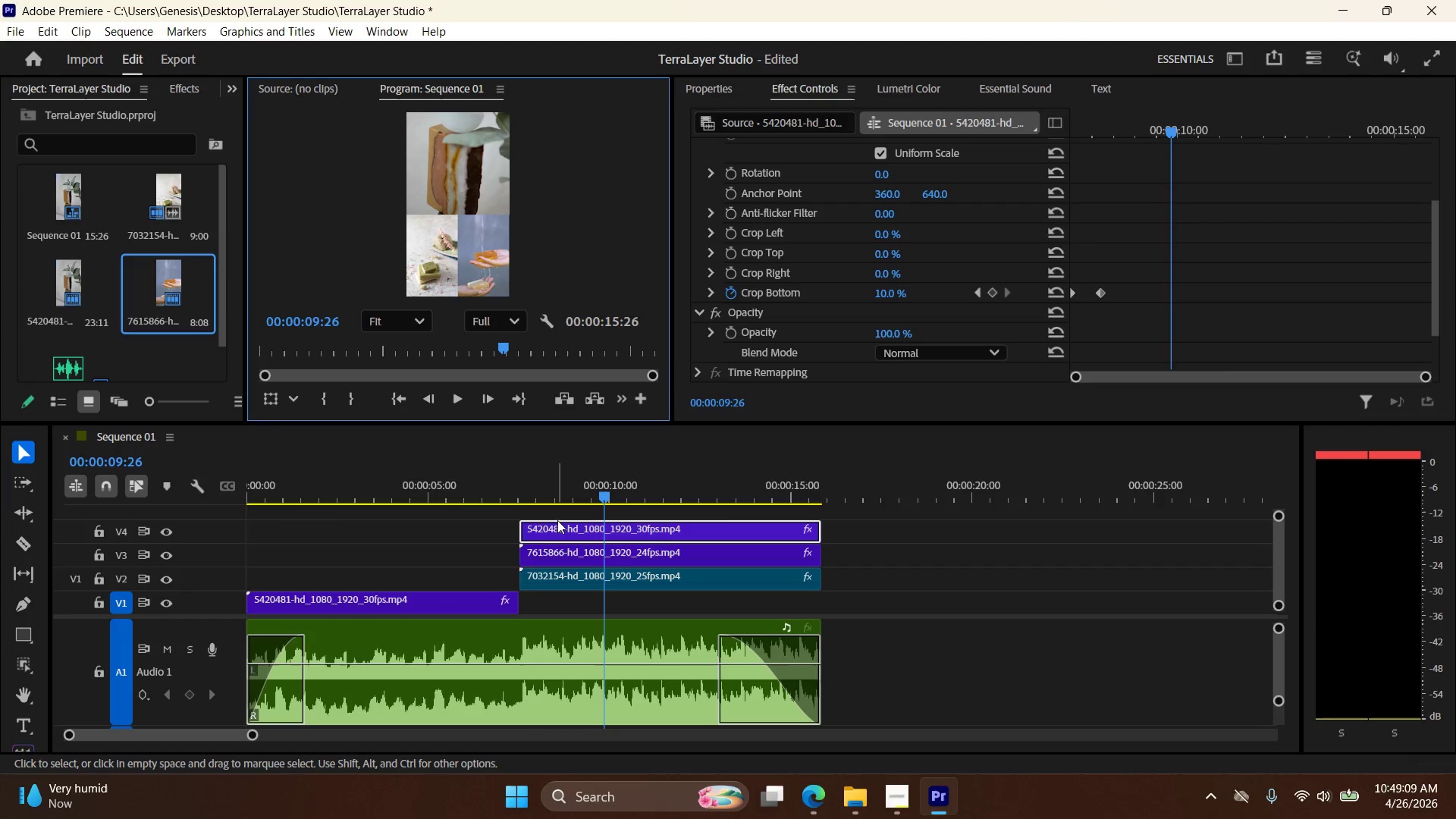 
right_click([560, 520])
 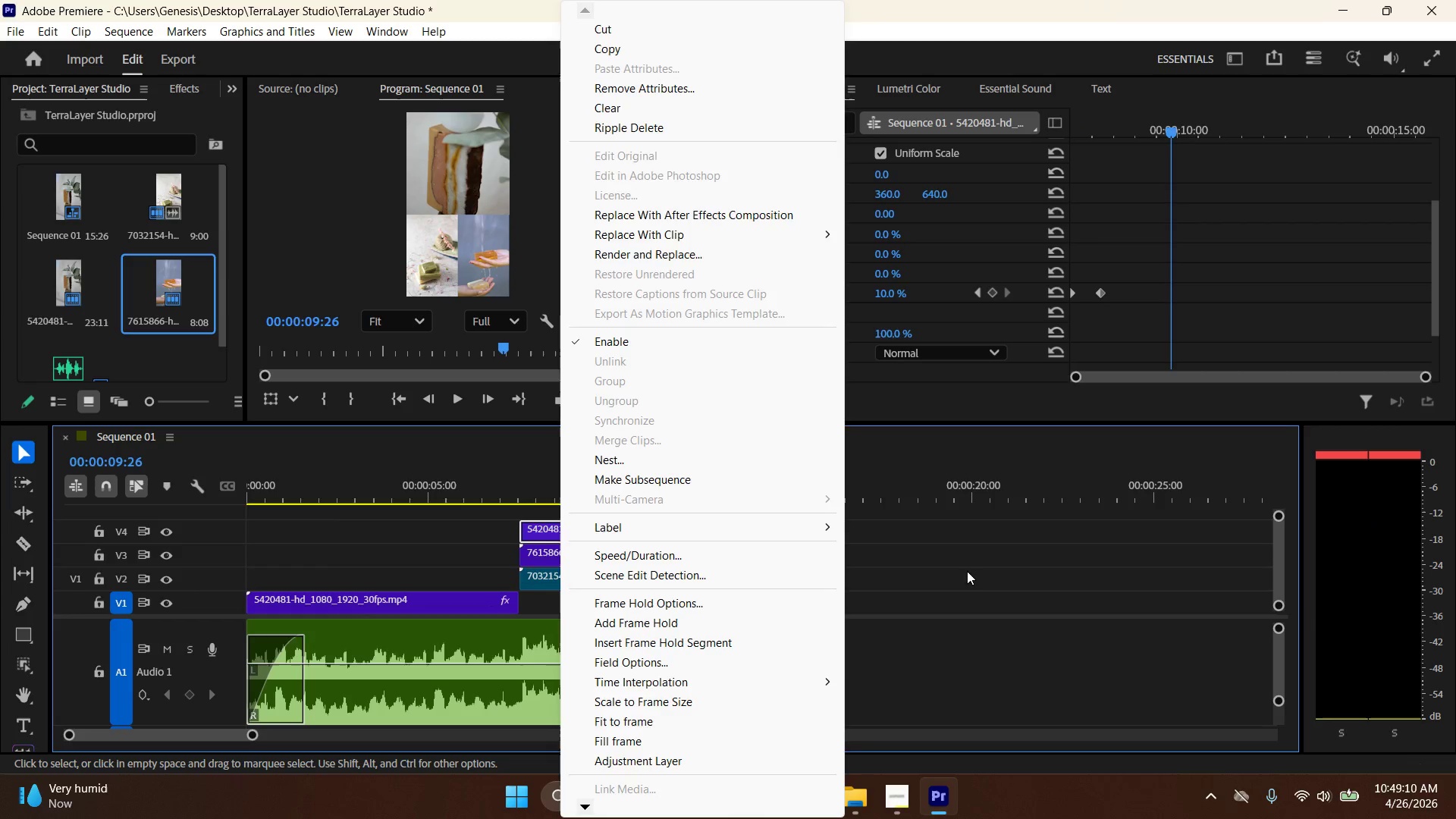 
left_click([974, 572])
 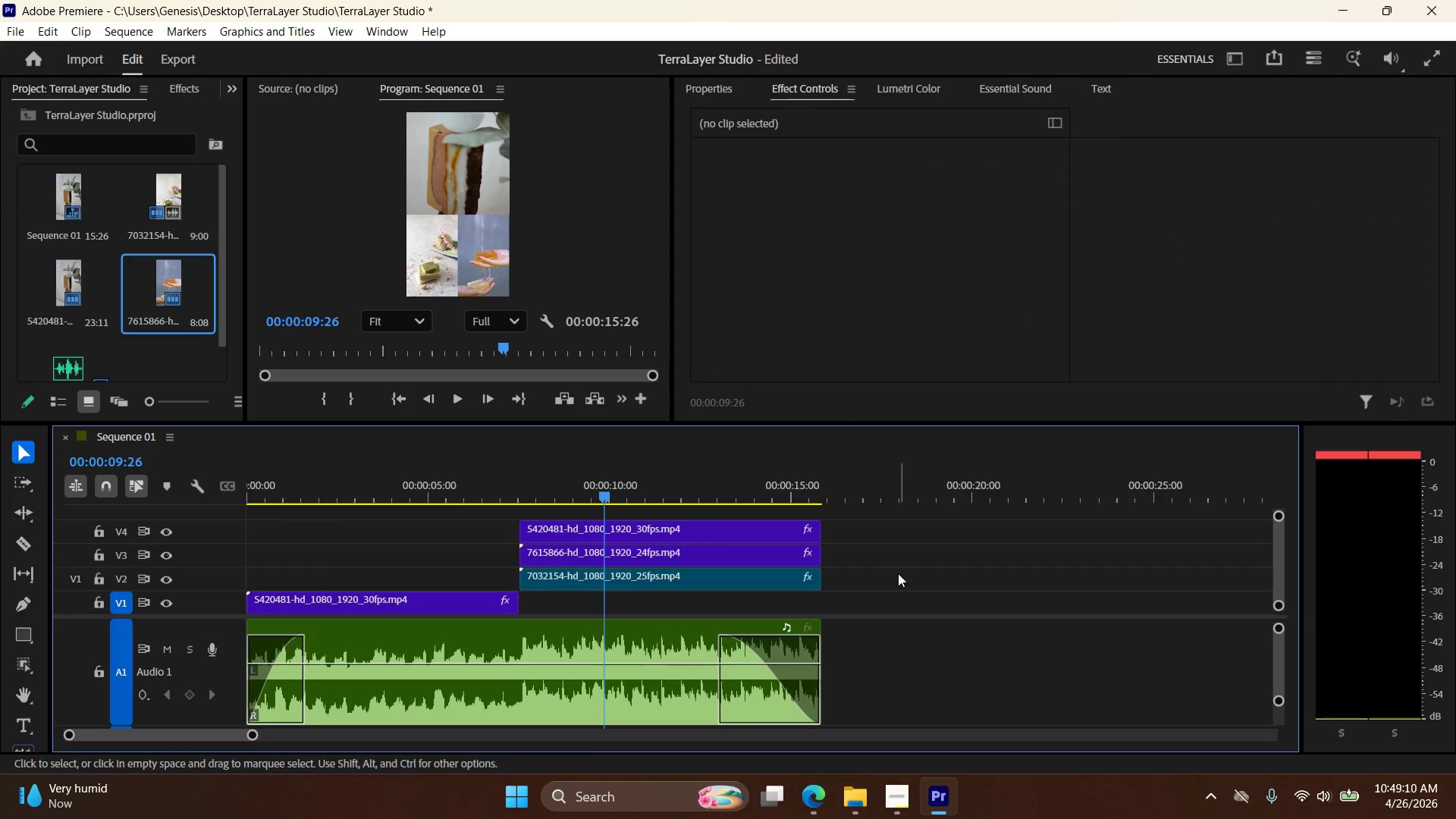 
left_click_drag(start_coordinate=[877, 578], to_coordinate=[711, 513])
 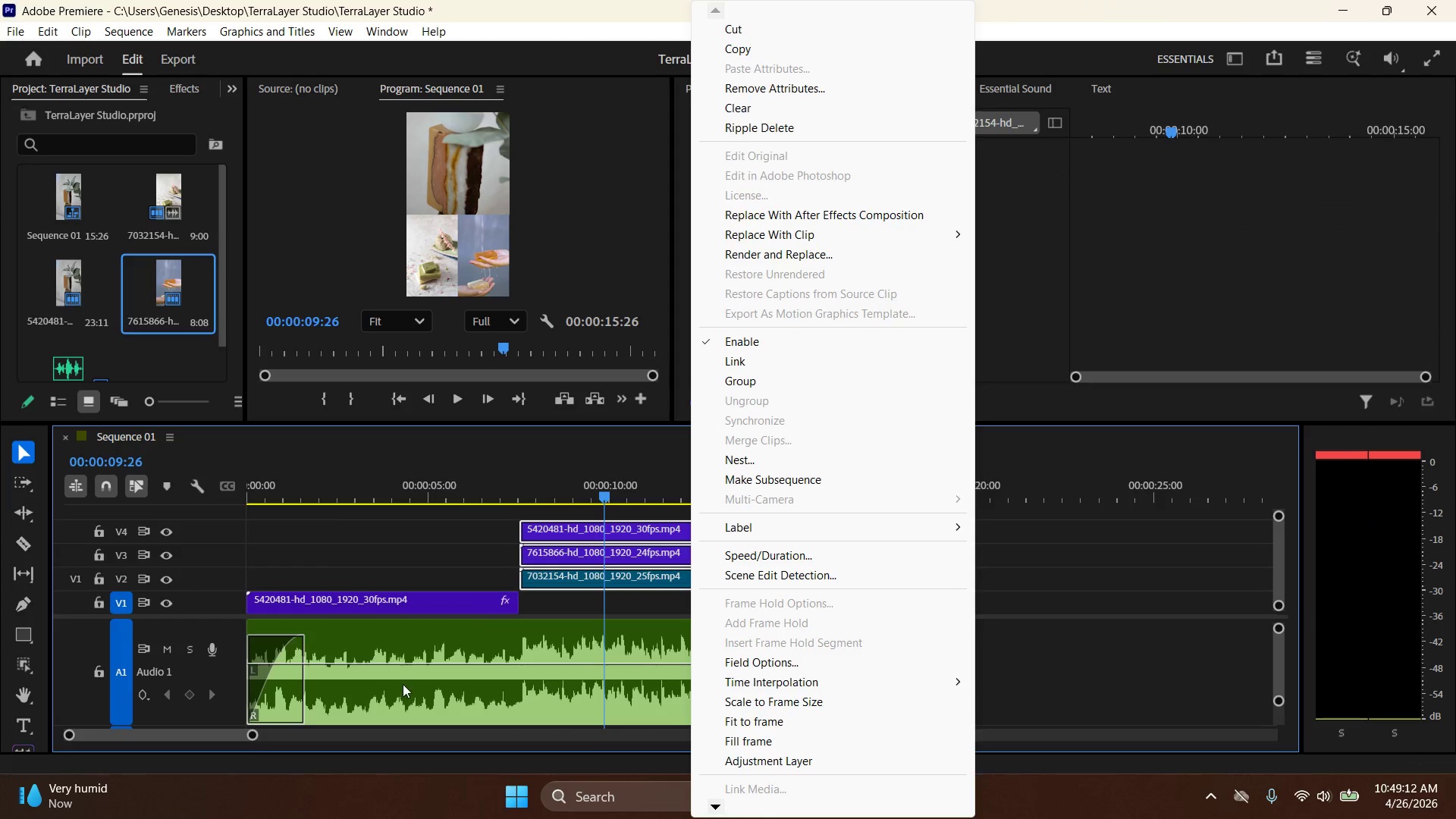 
left_click([431, 602])
 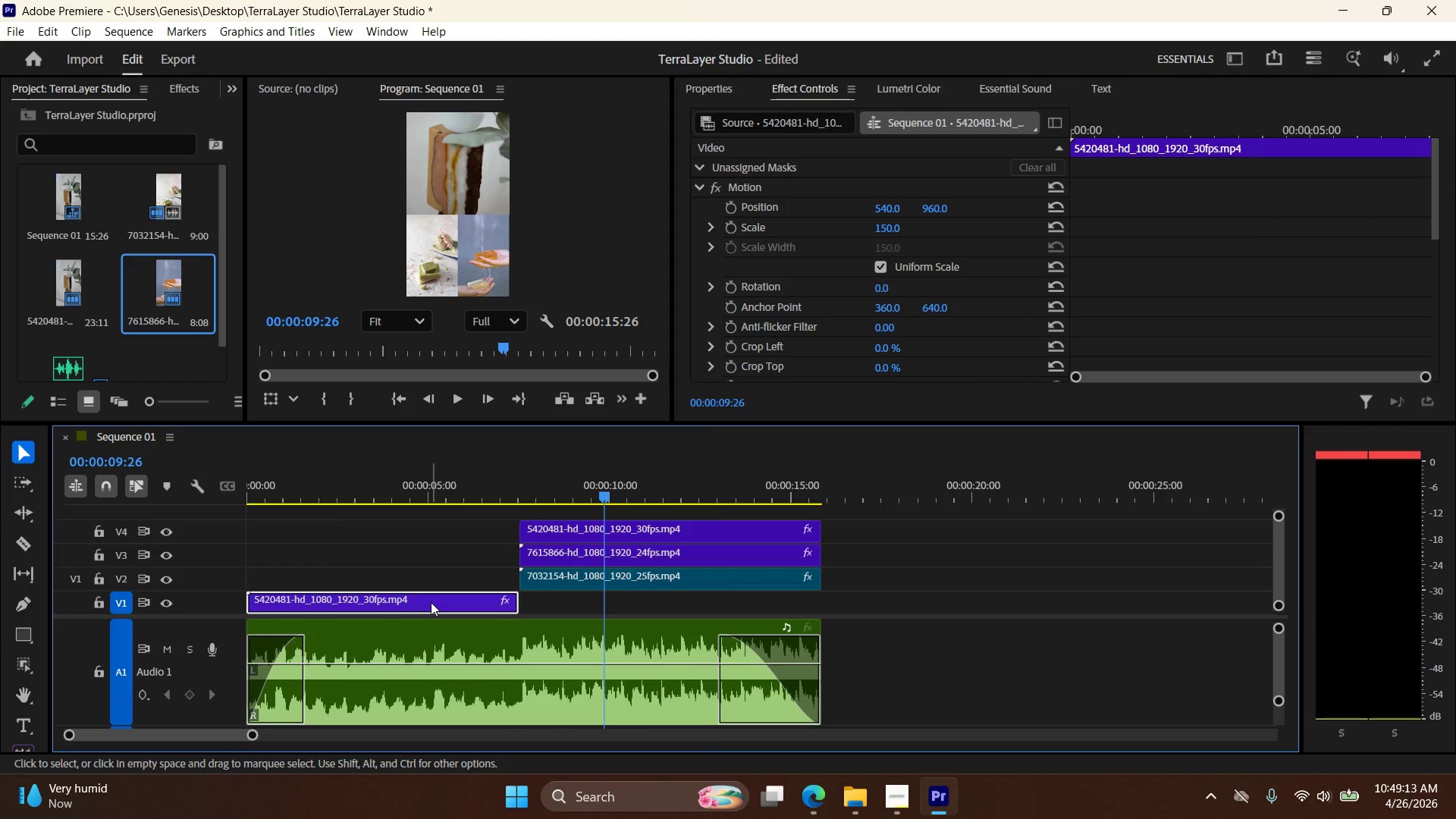 
right_click([431, 602])
 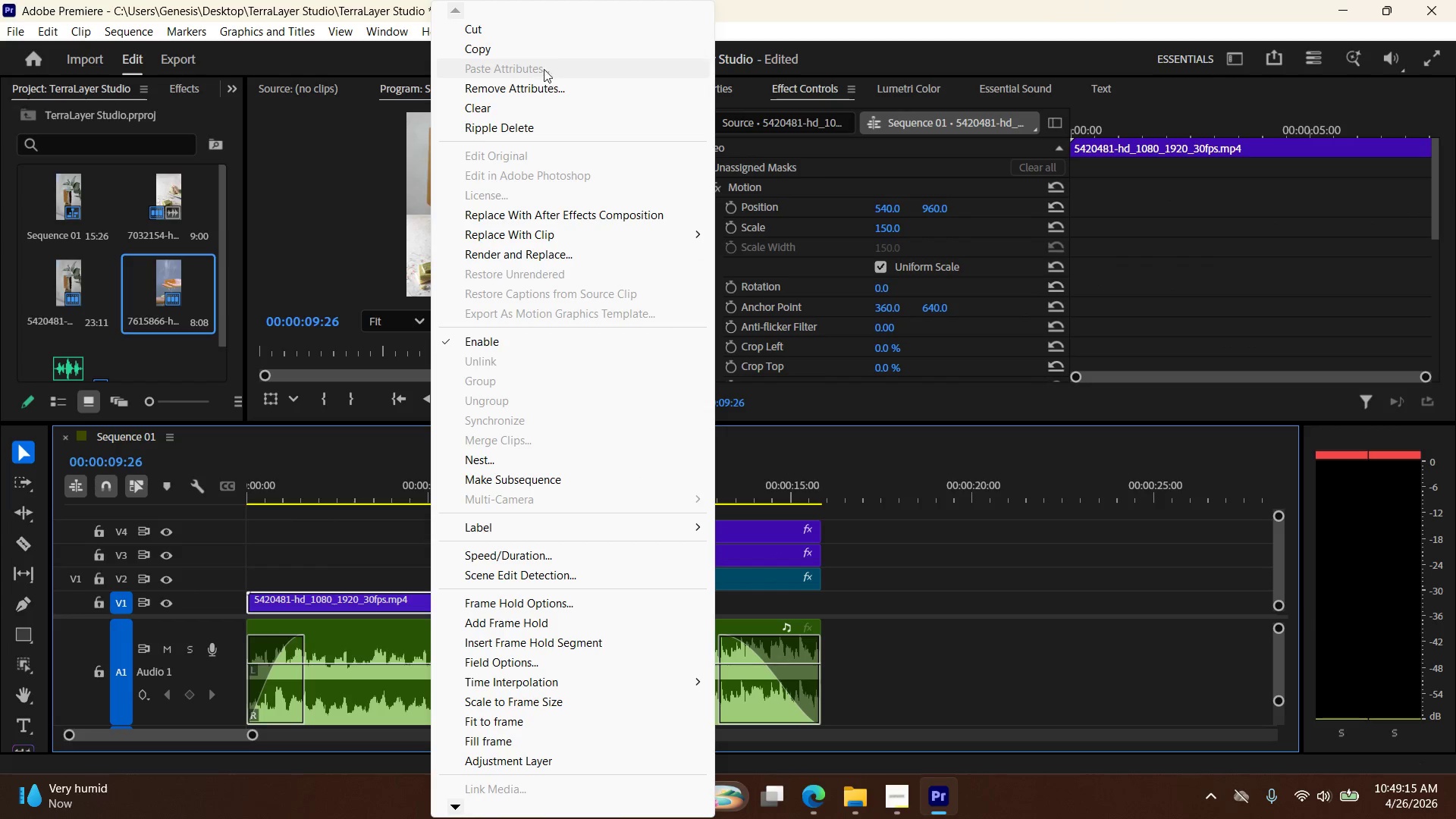 
left_click([544, 54])
 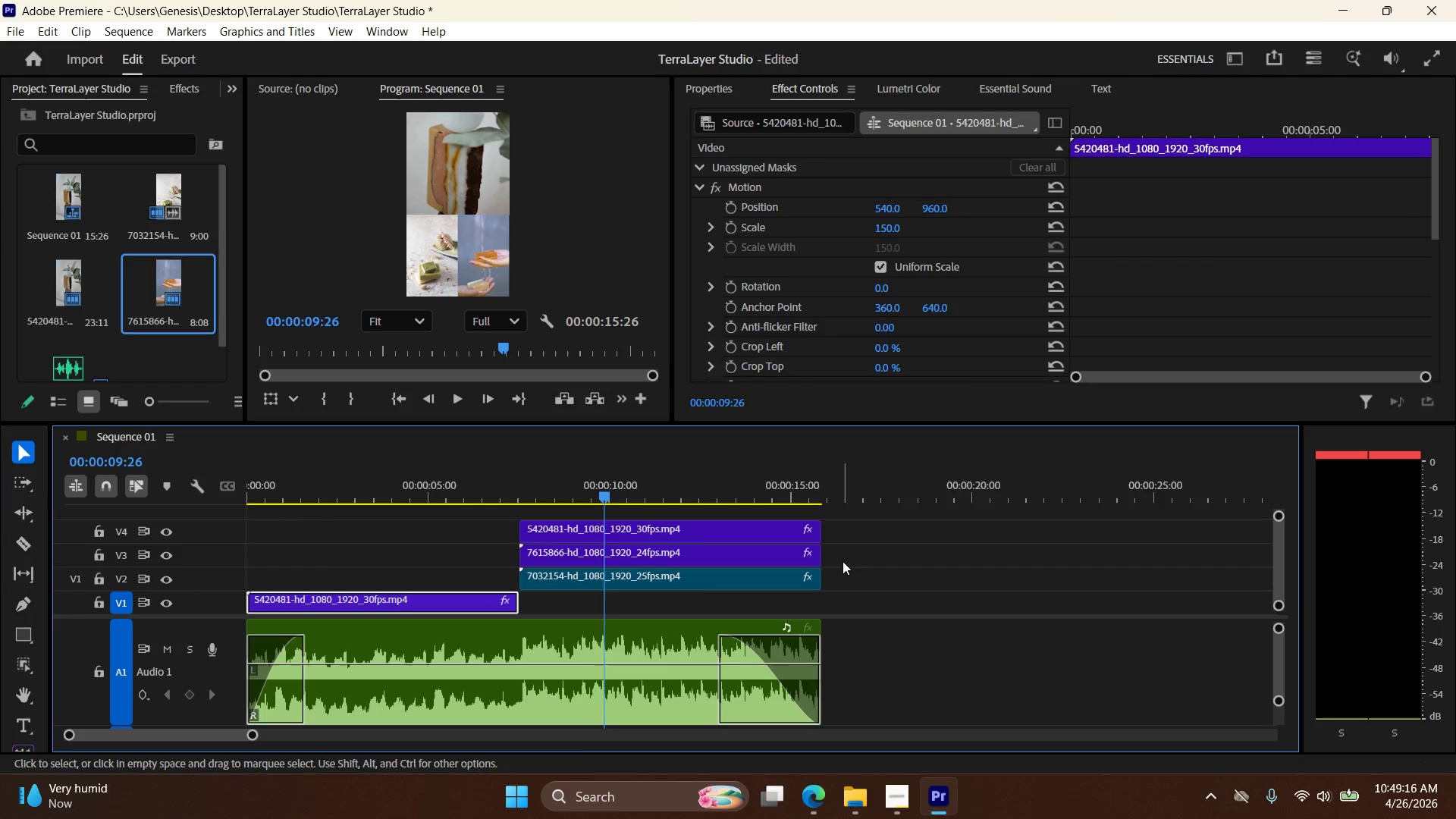 
left_click_drag(start_coordinate=[852, 594], to_coordinate=[717, 523])
 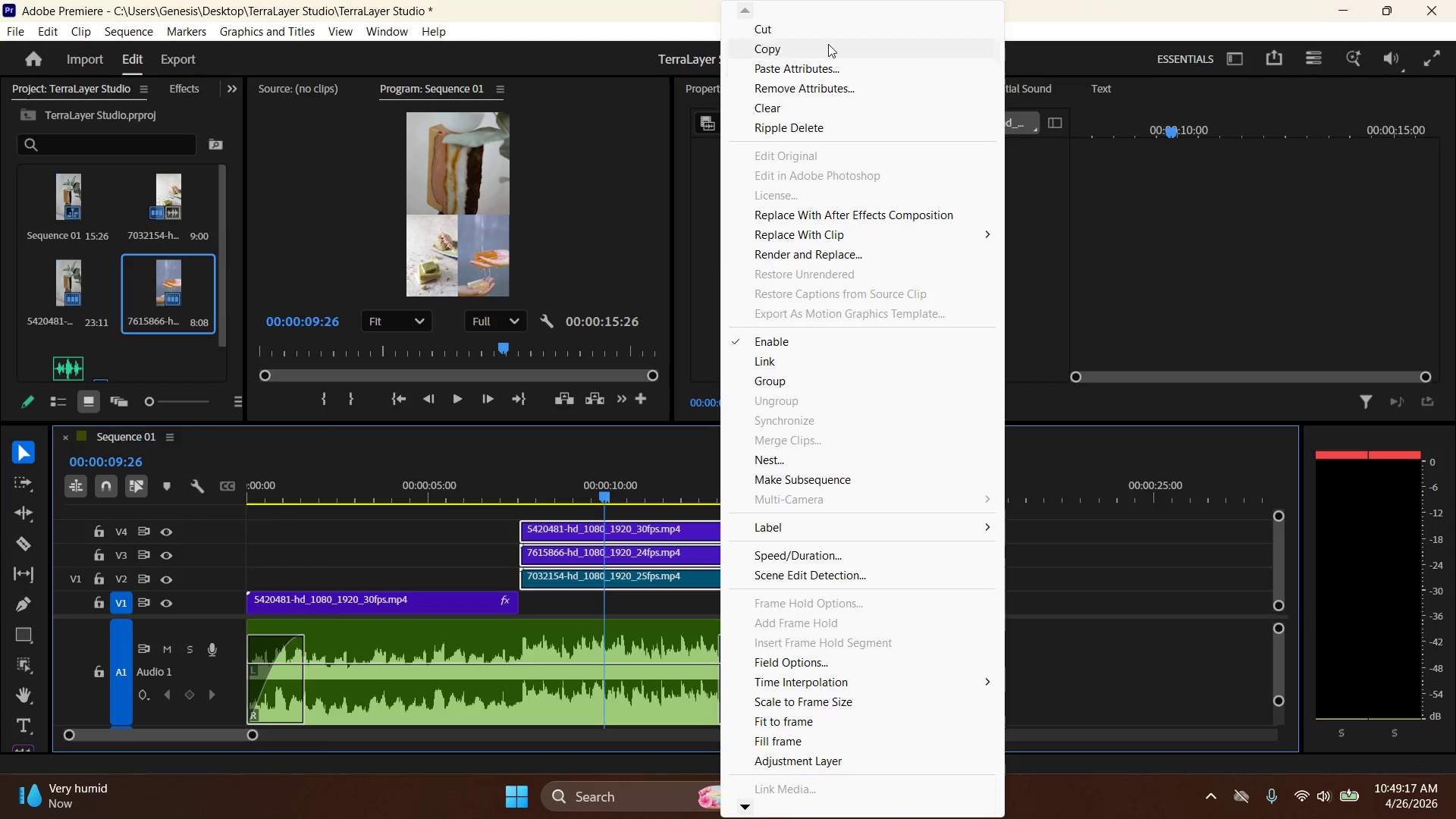 
left_click([825, 69])
 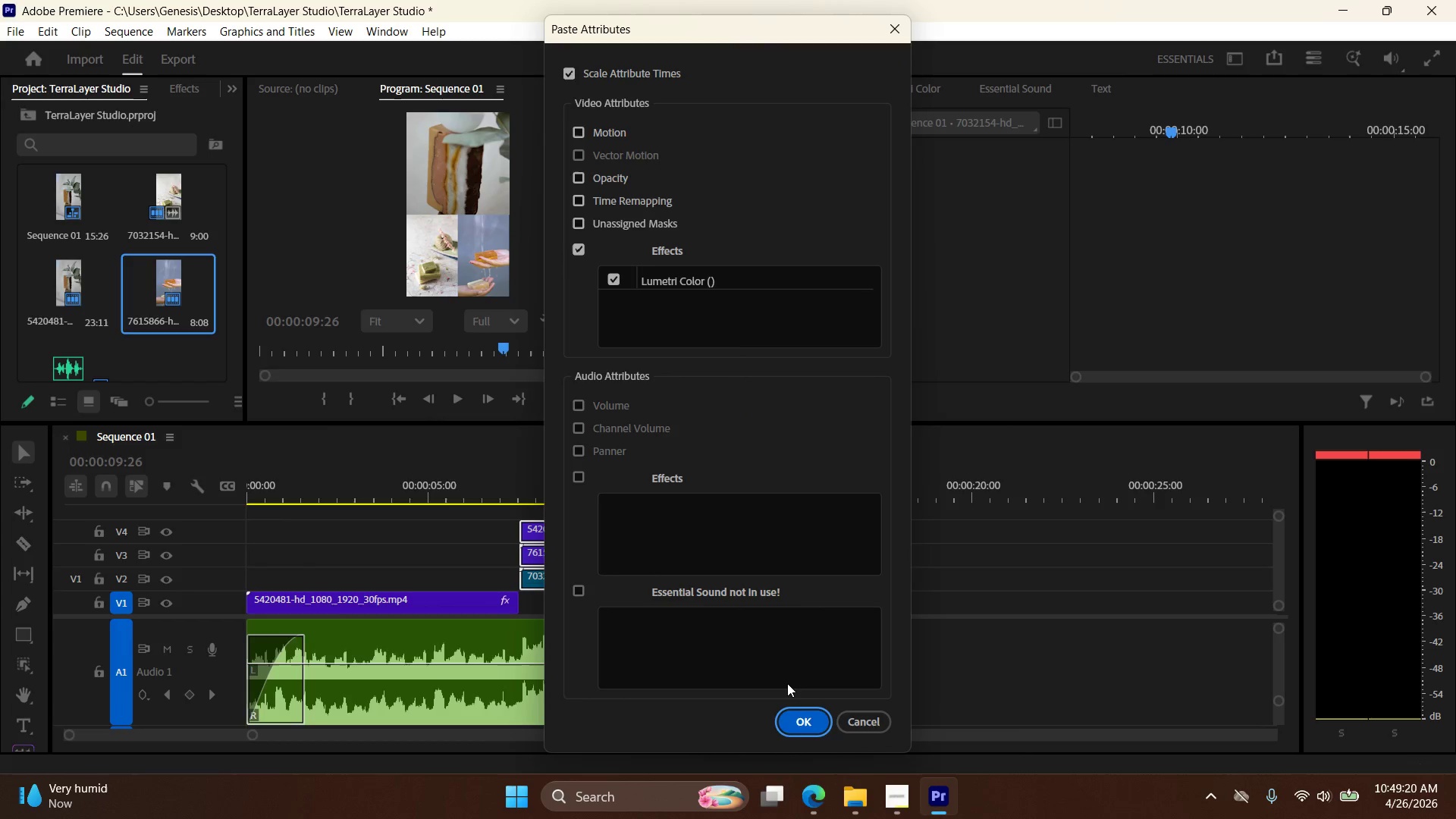 
left_click([794, 717])
 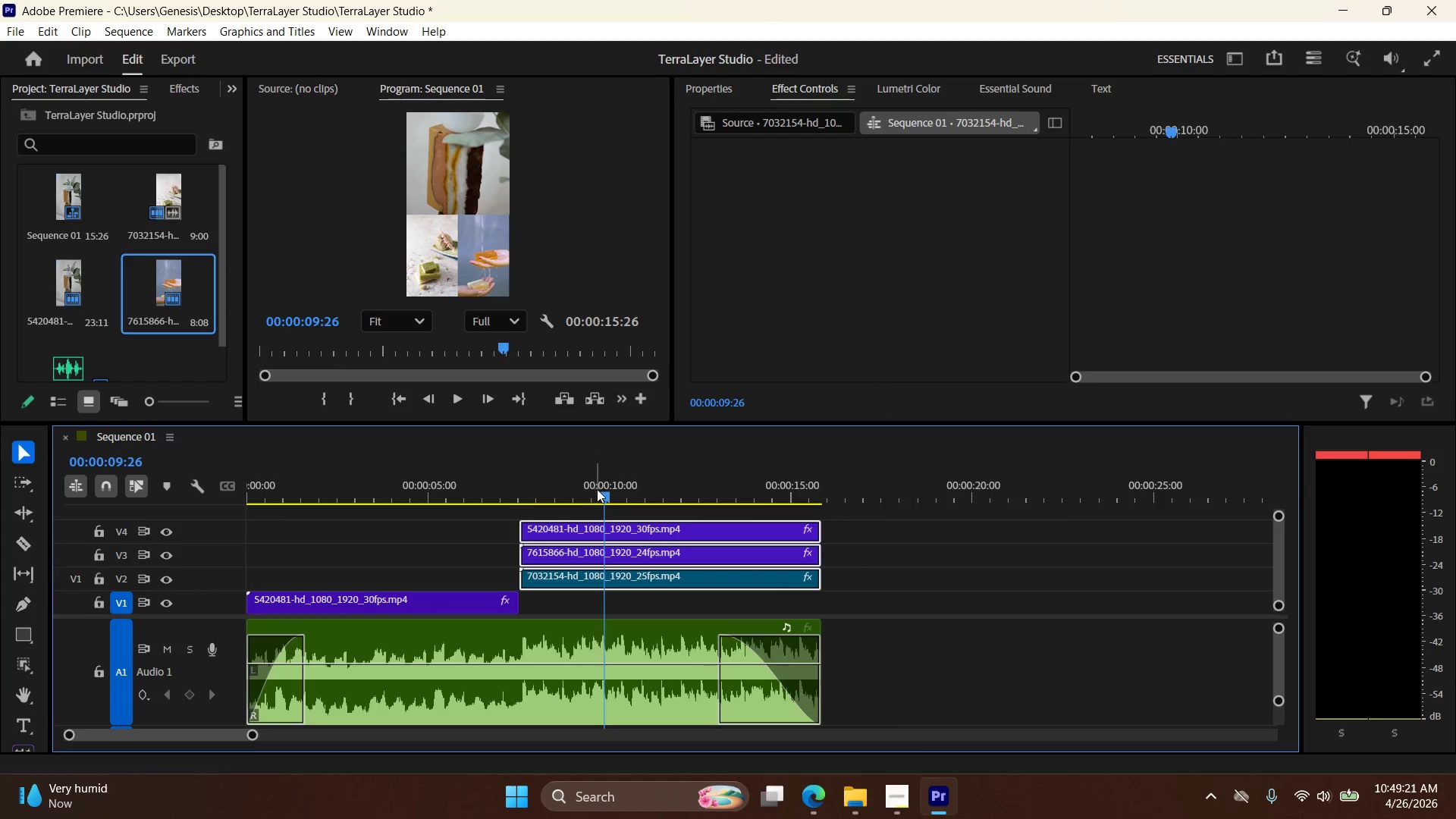 
left_click_drag(start_coordinate=[607, 500], to_coordinate=[279, 507])
 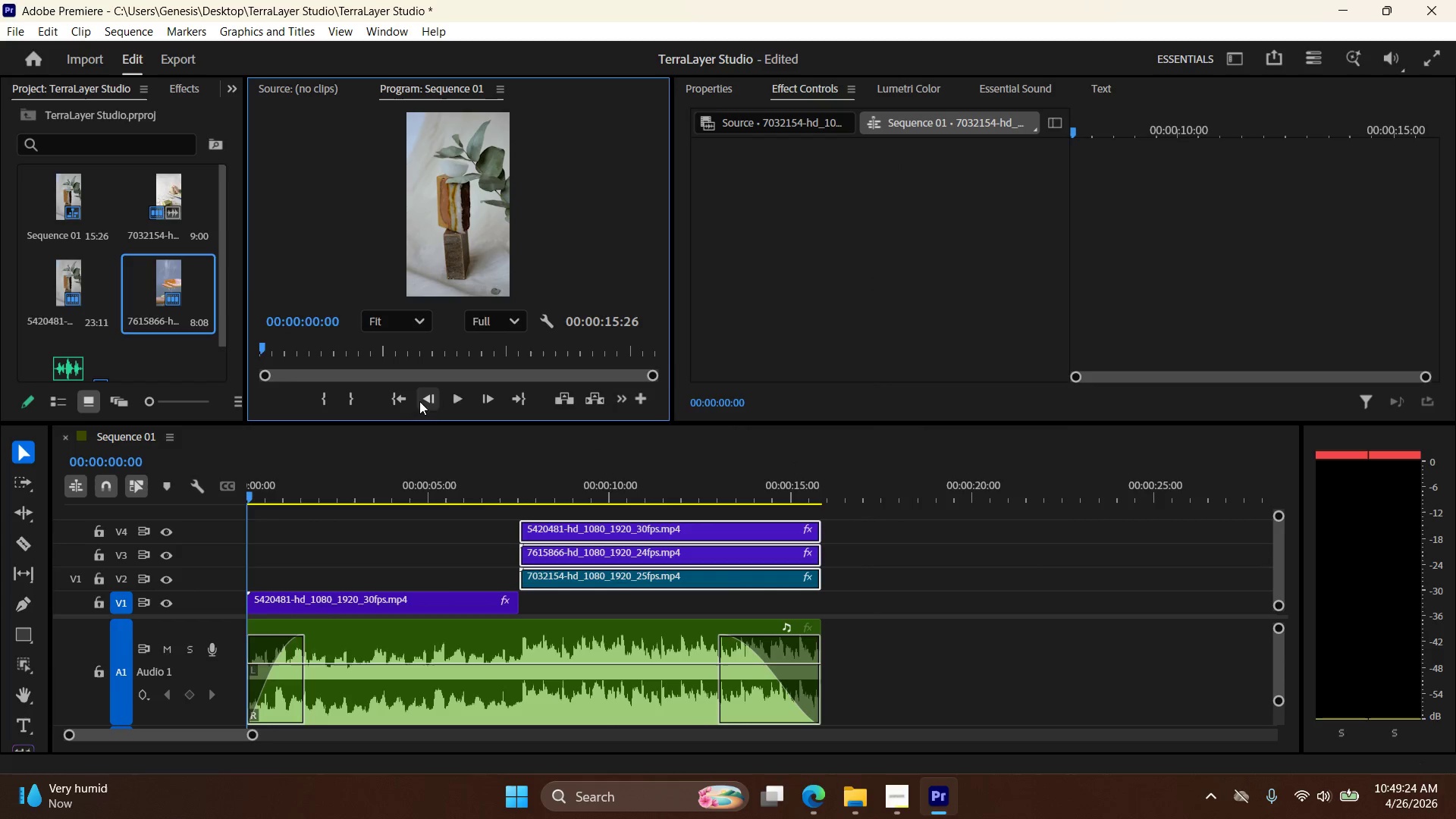 
double_click([457, 394])
 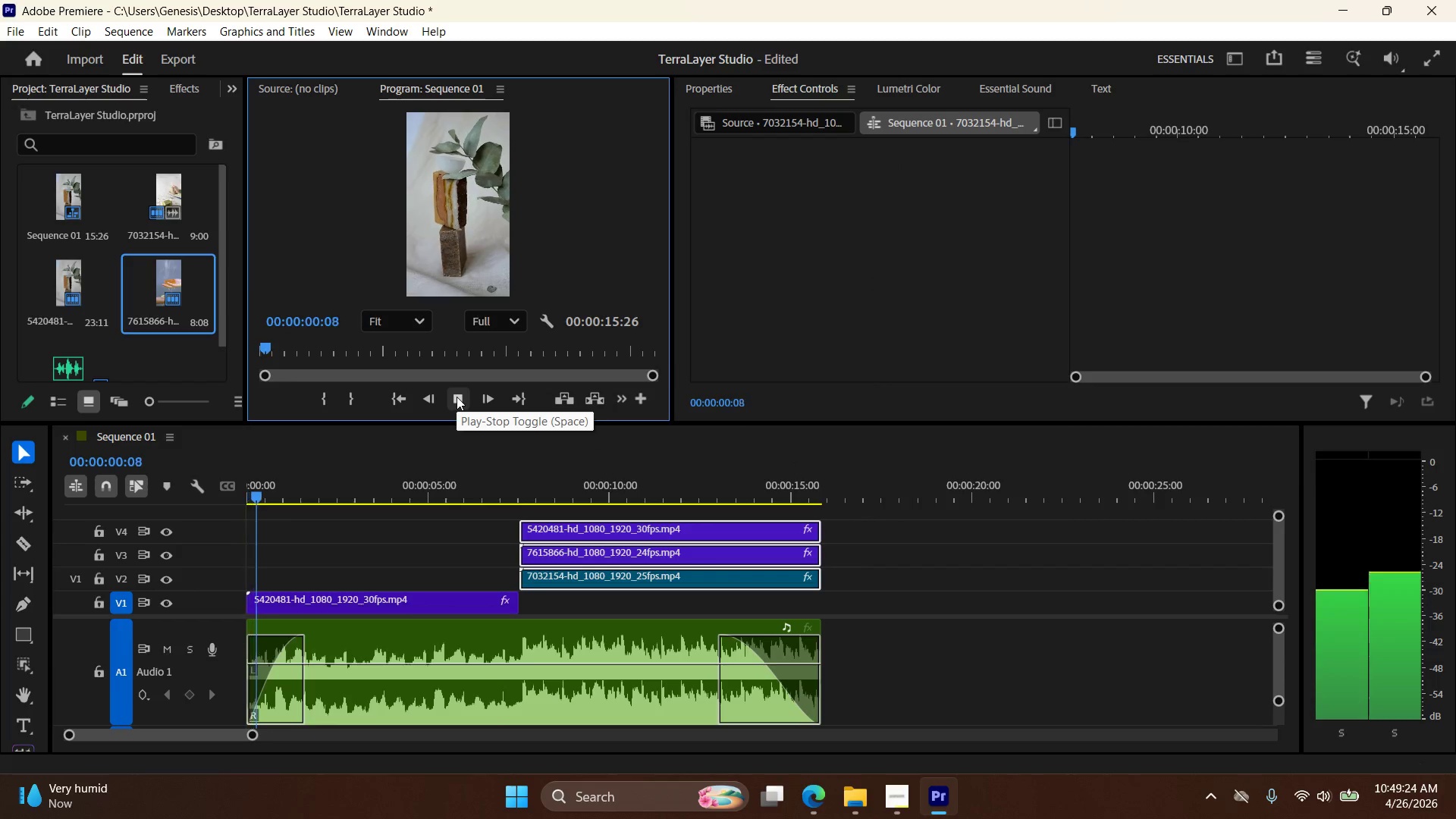 
triple_click([457, 397])
 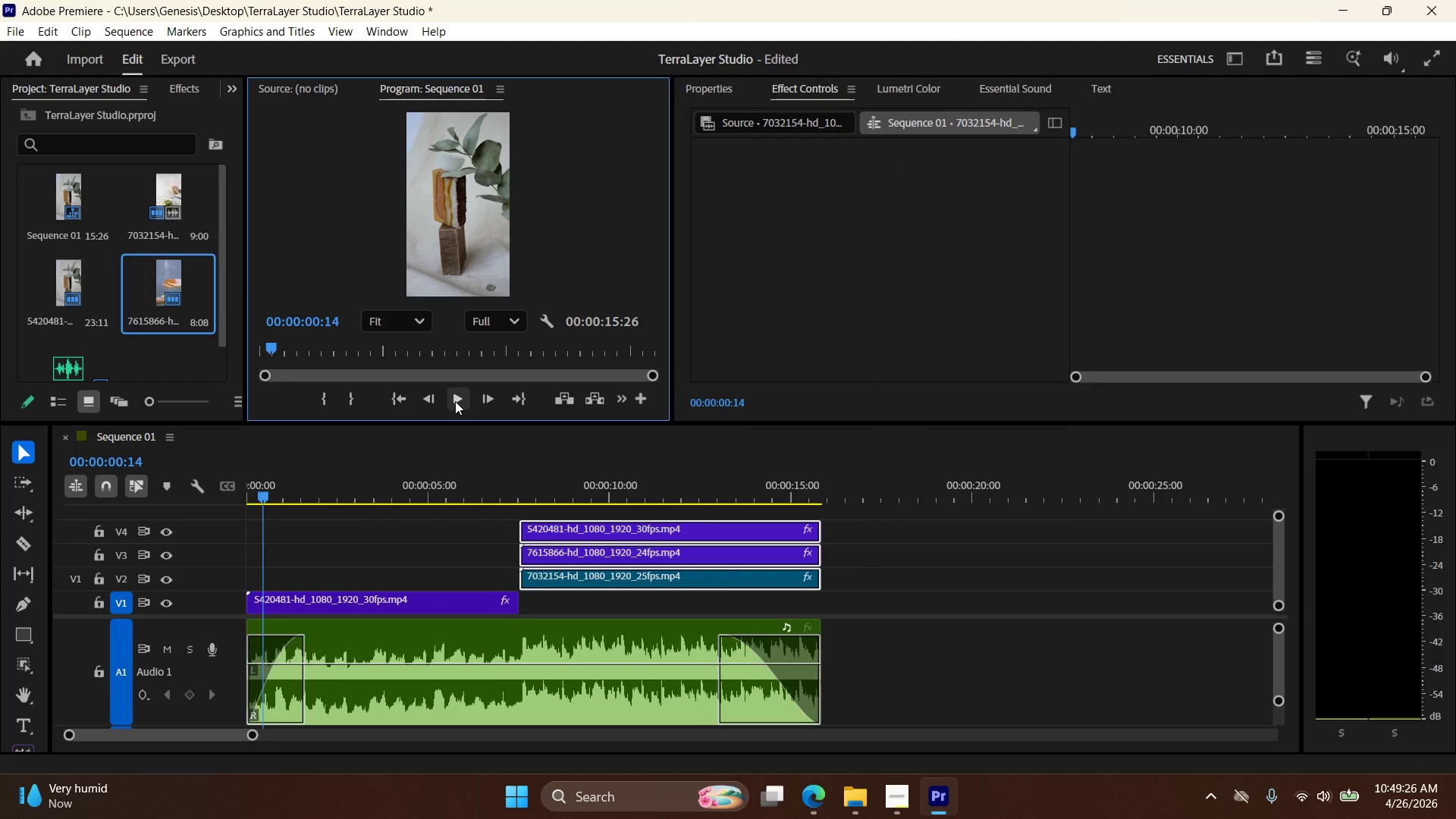 
left_click([455, 401])
 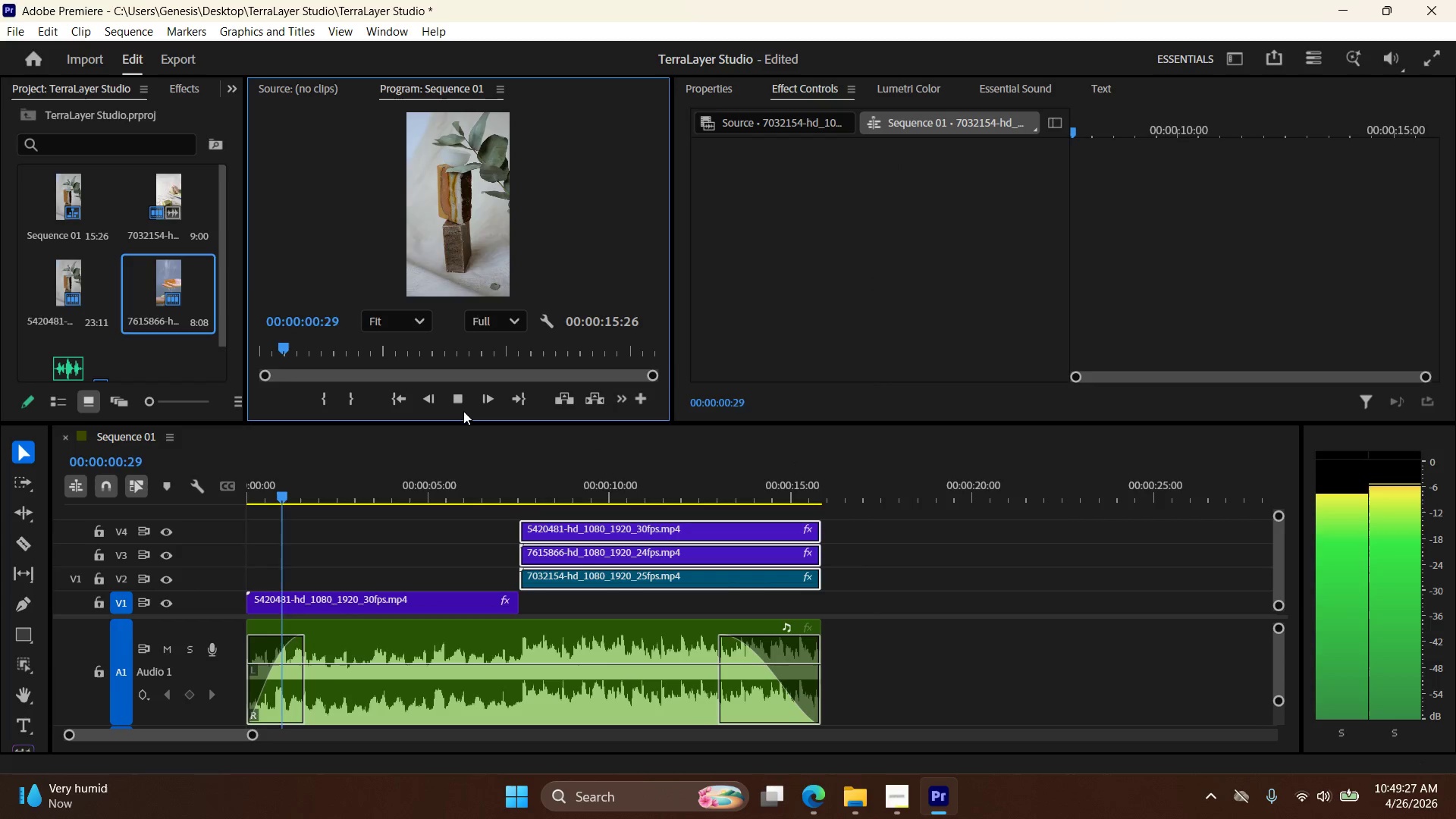 
left_click([460, 393])
 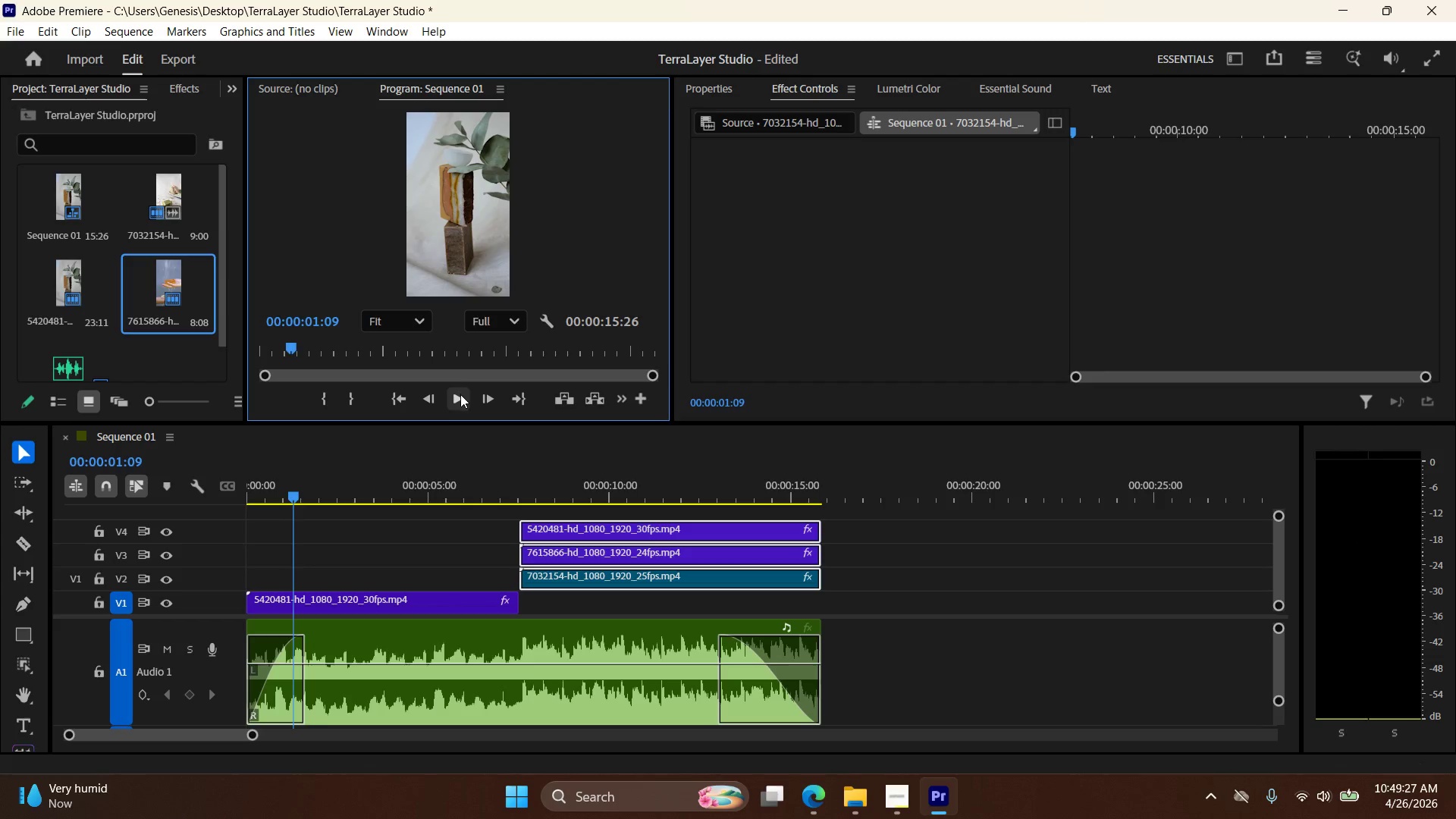 
key(Control+Z)
 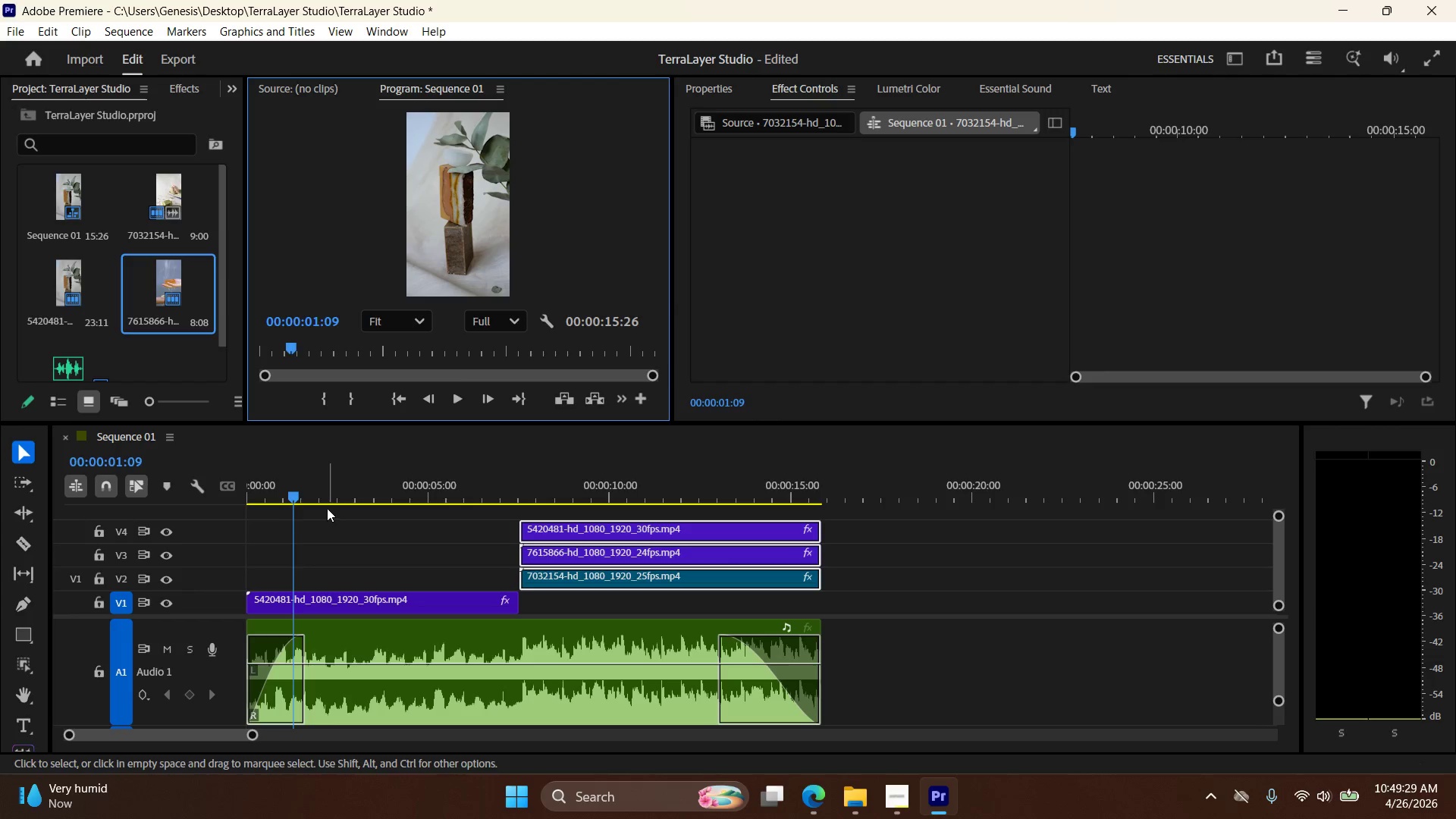 
left_click_drag(start_coordinate=[298, 497], to_coordinate=[463, 528])
 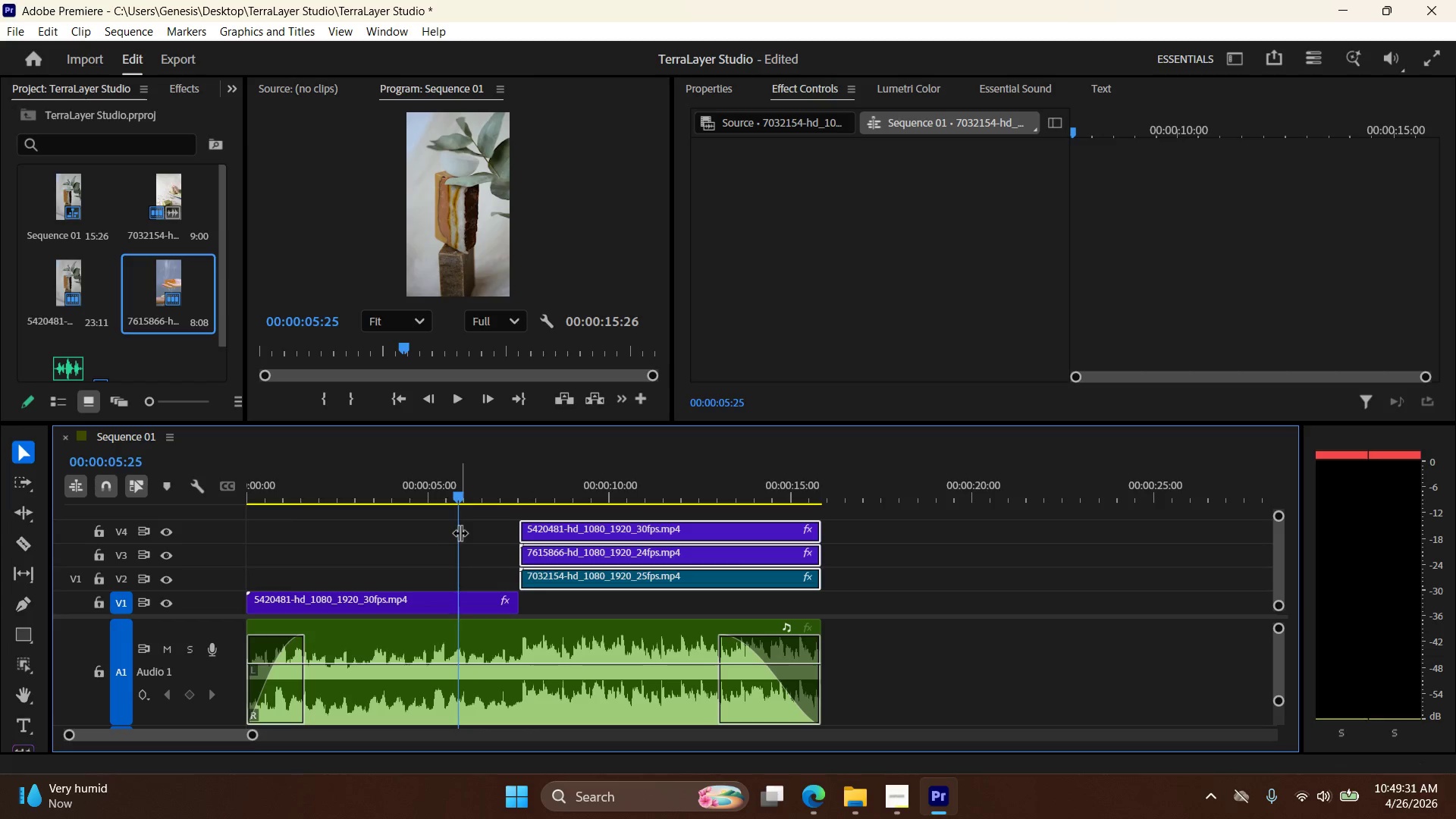 
key(Control+Z)
 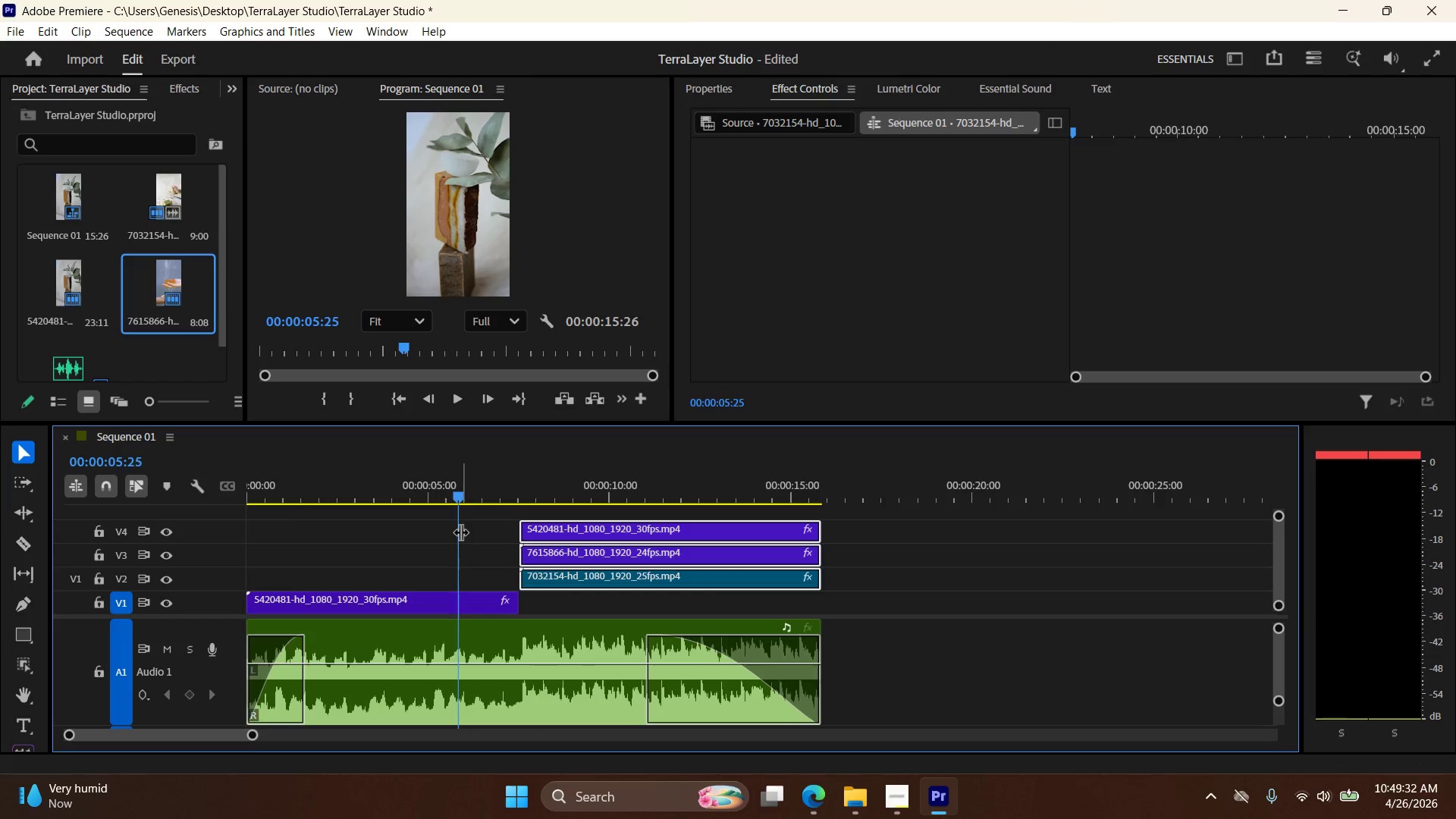 
key(Control+Shift+Z)
 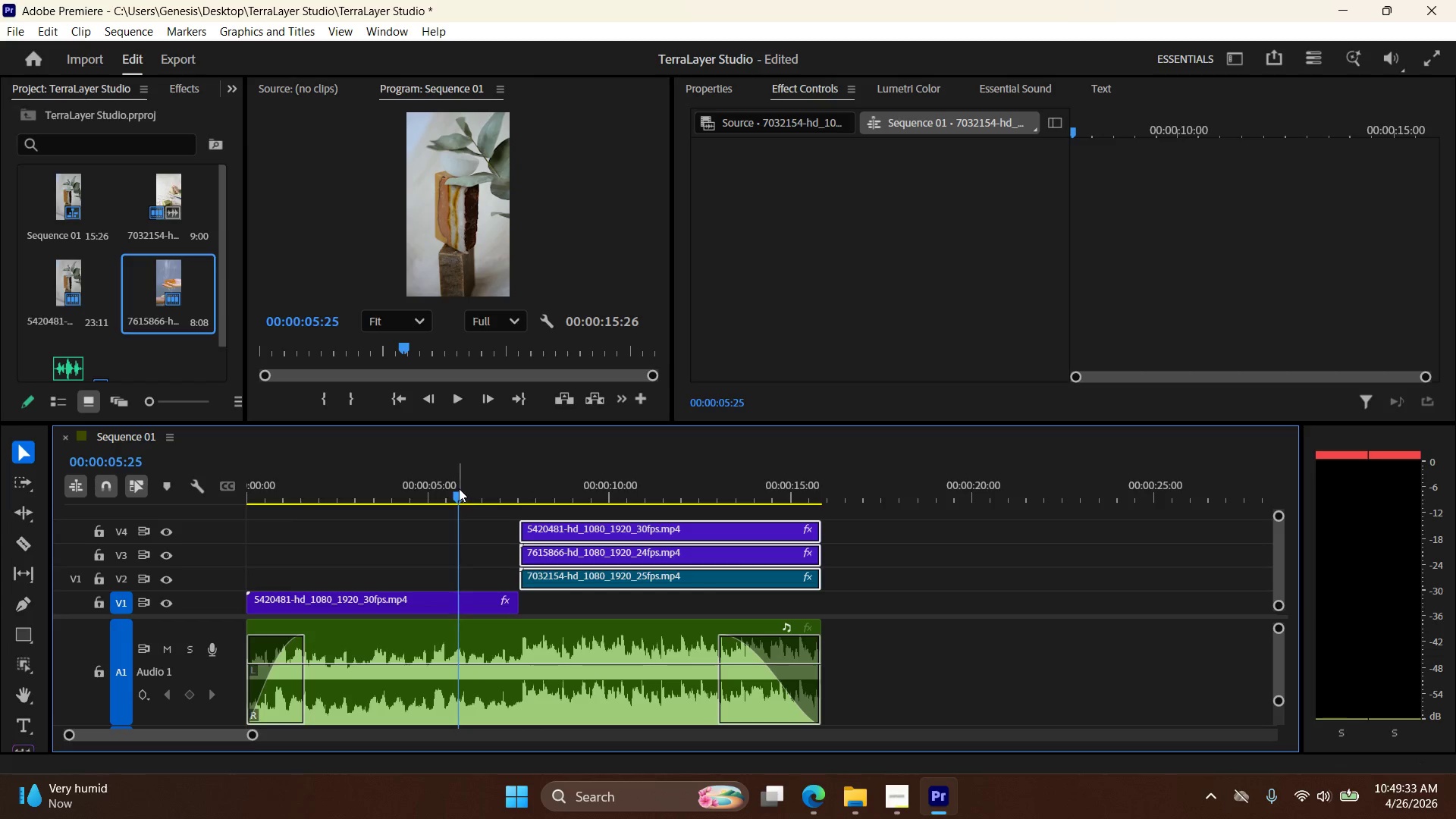 
left_click_drag(start_coordinate=[459, 495], to_coordinate=[400, 500])
 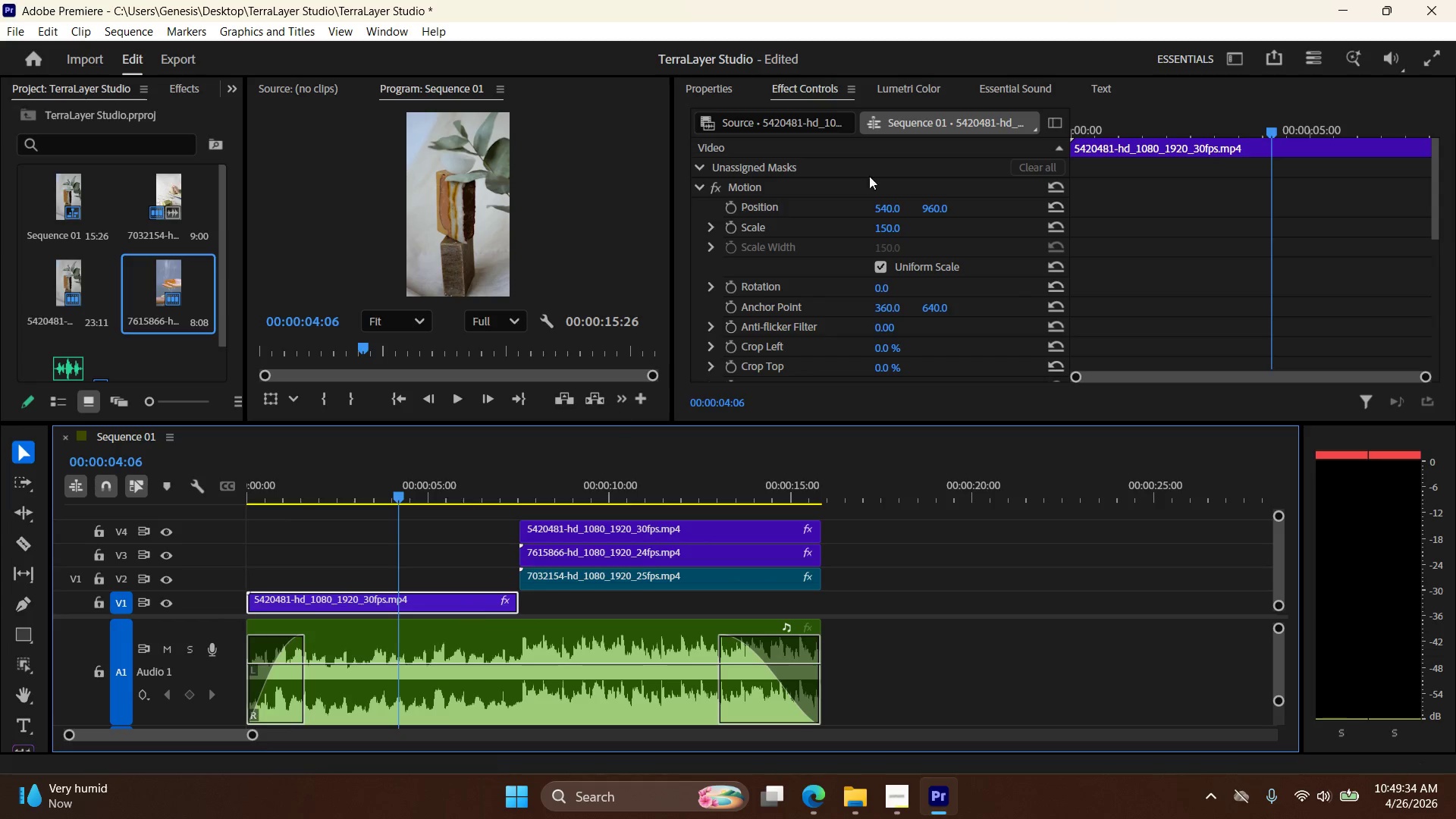 
left_click([913, 92])
 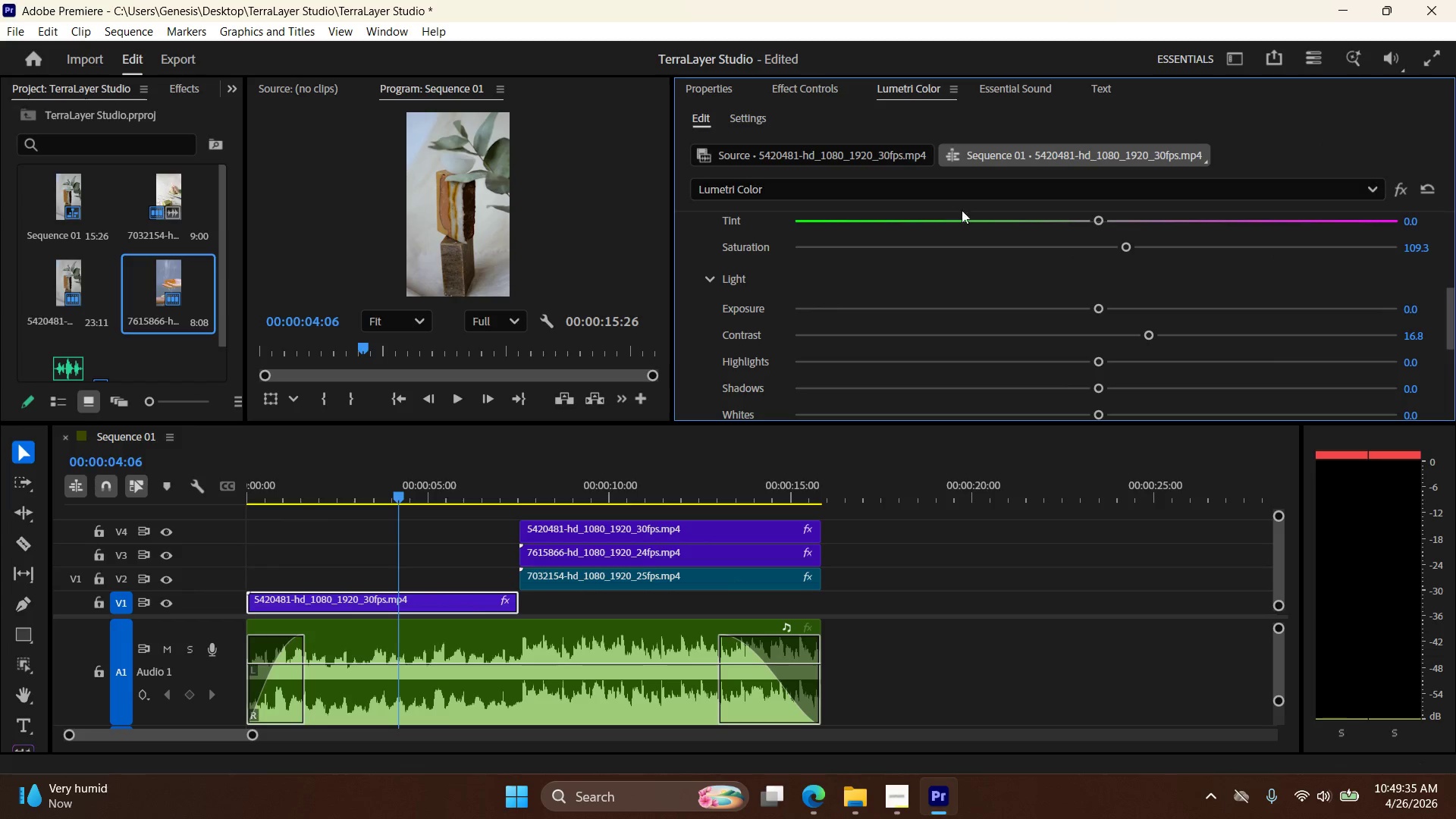 
scroll: coordinate [990, 276], scroll_direction: down, amount: 8.0
 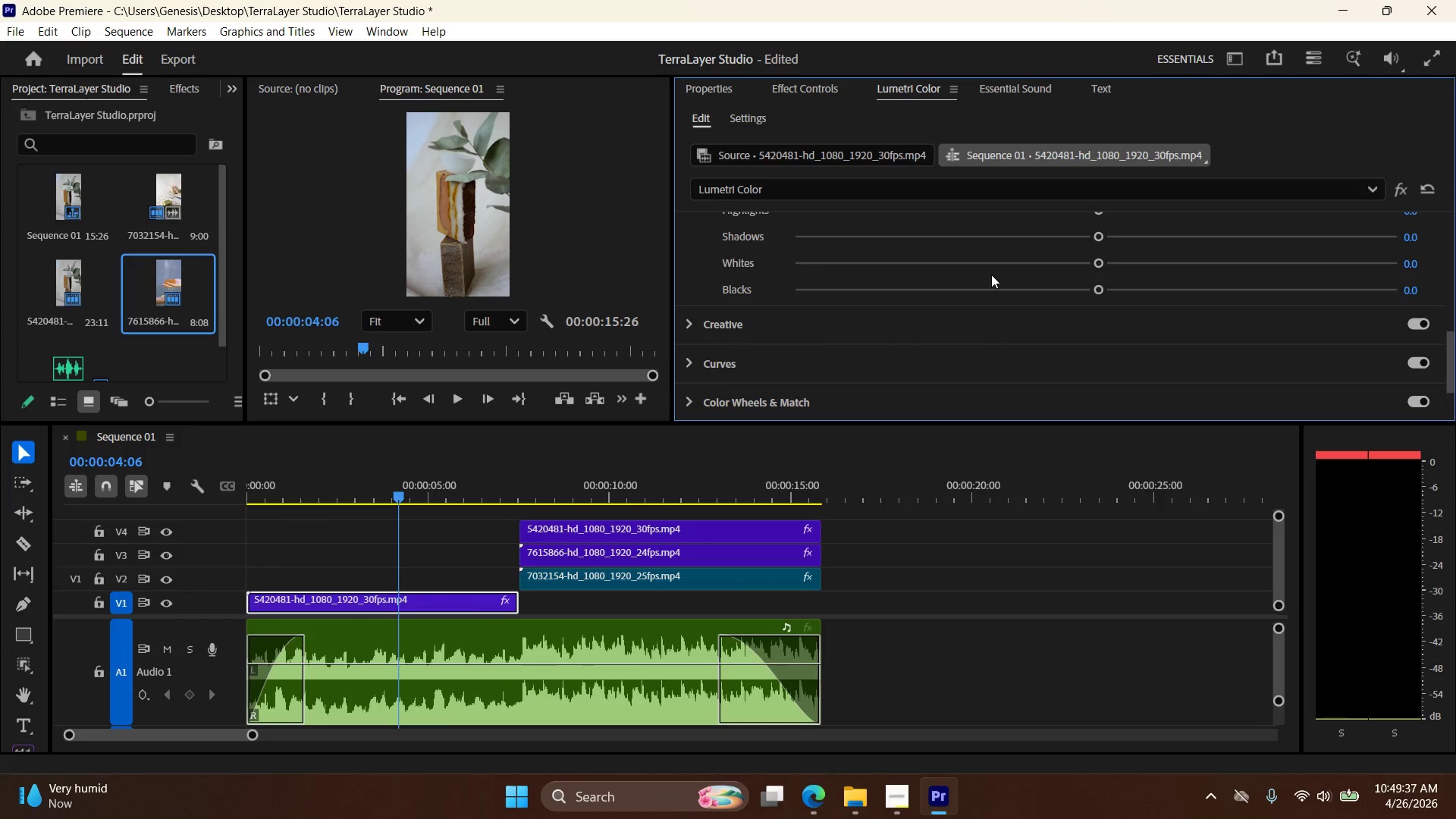 
scroll: coordinate [993, 284], scroll_direction: up, amount: 1.0
 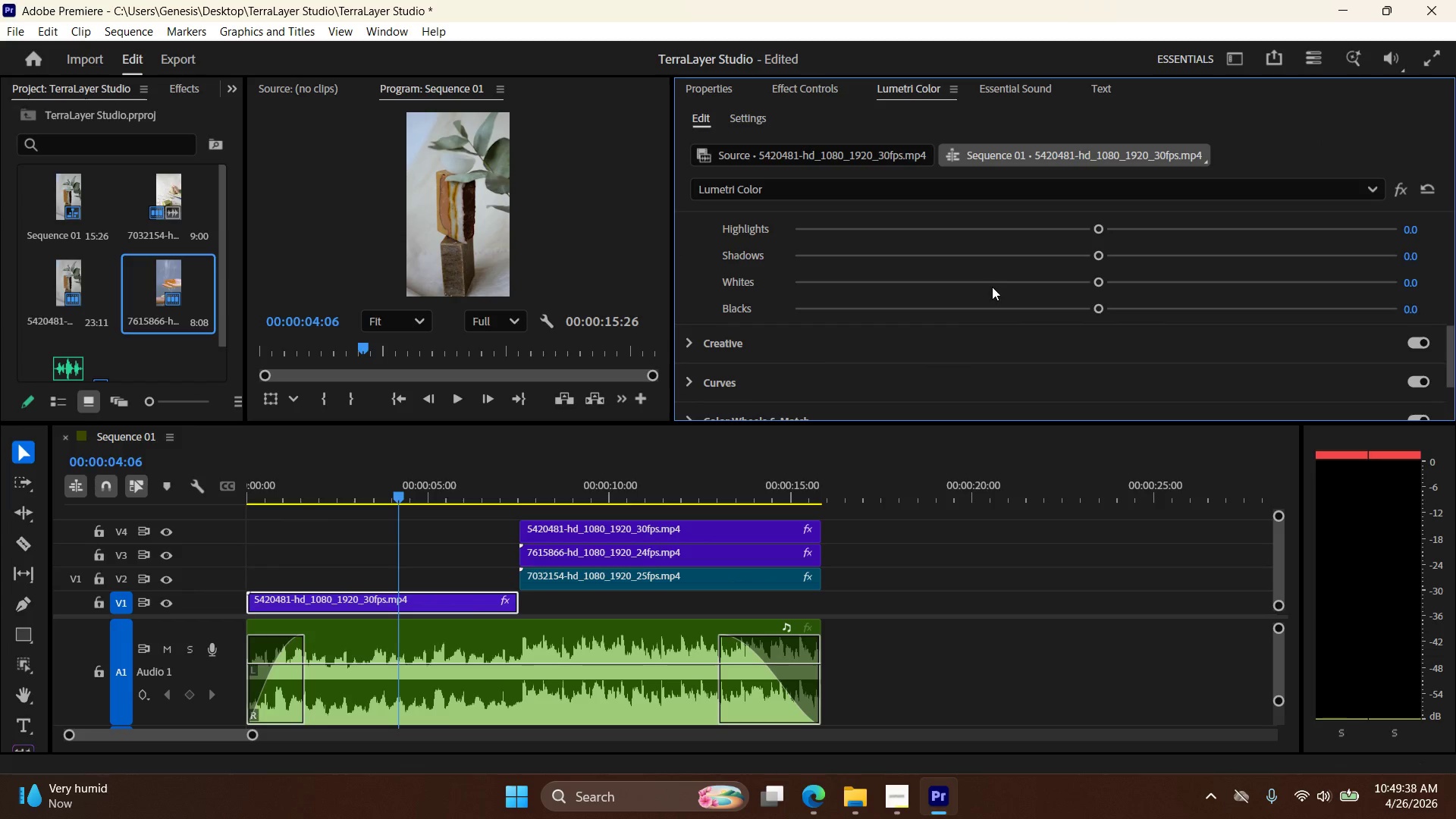 
scroll: coordinate [937, 316], scroll_direction: down, amount: 1.0
 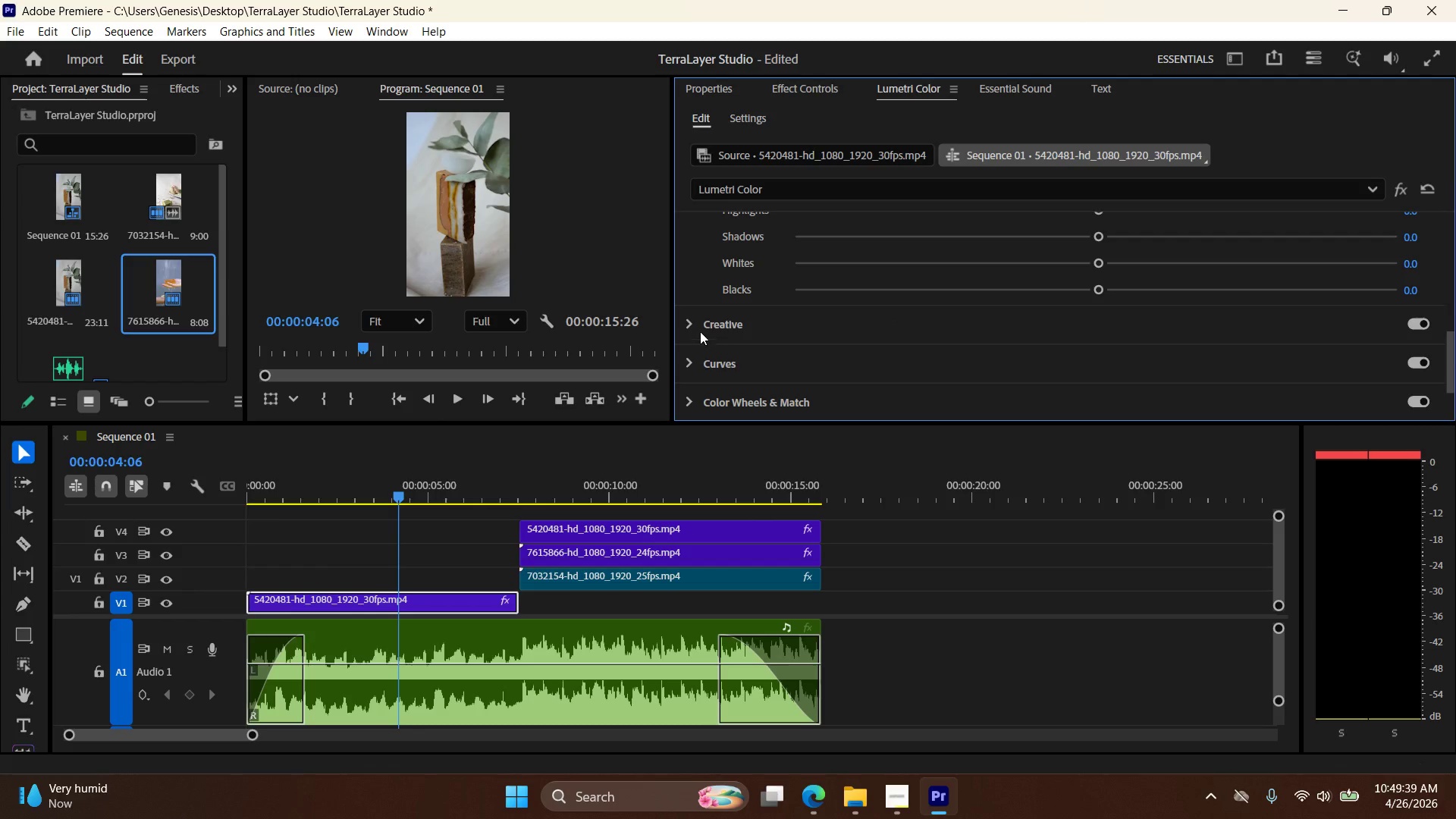 
left_click([690, 322])
 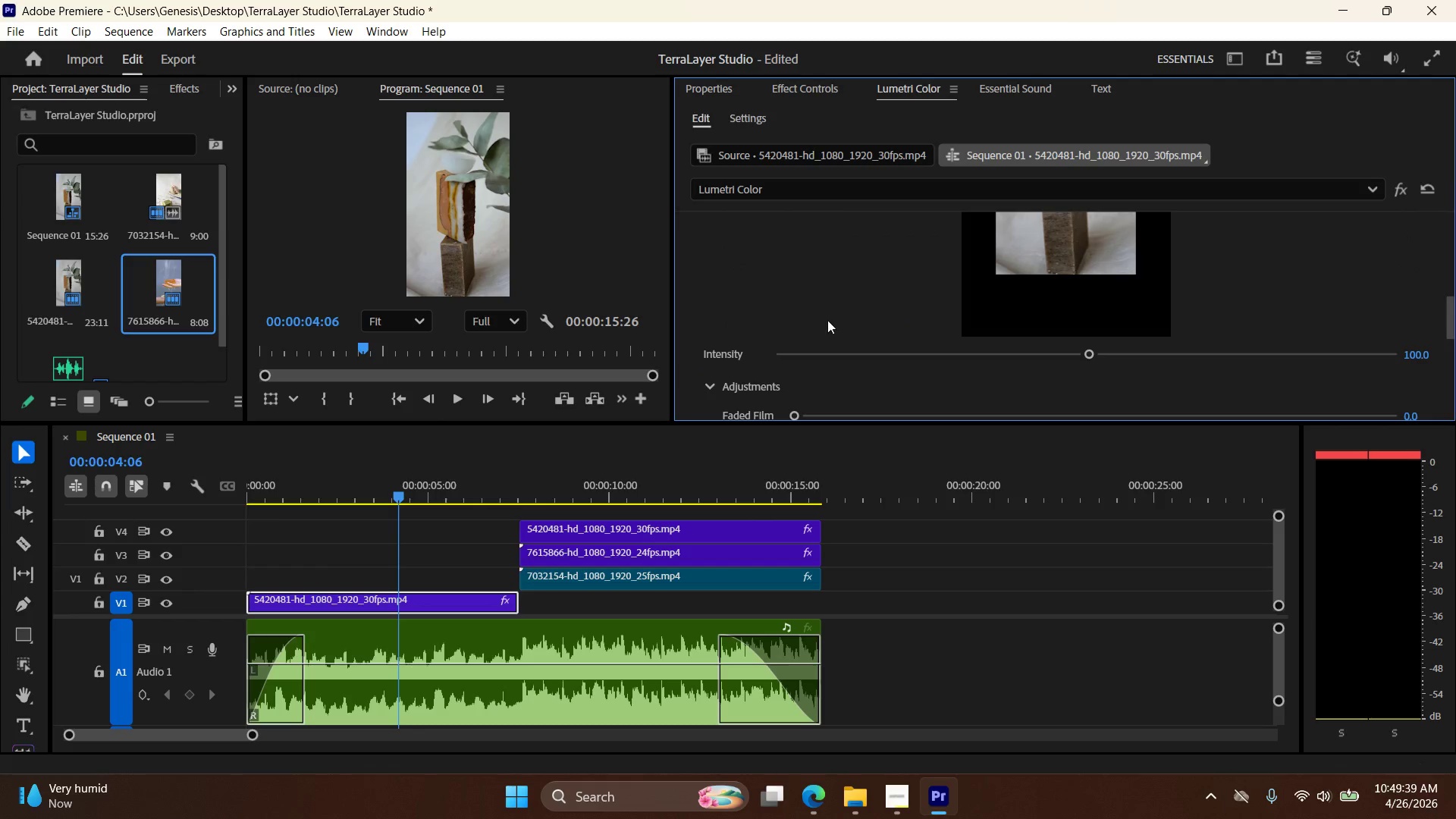 
scroll: coordinate [852, 328], scroll_direction: down, amount: 5.0
 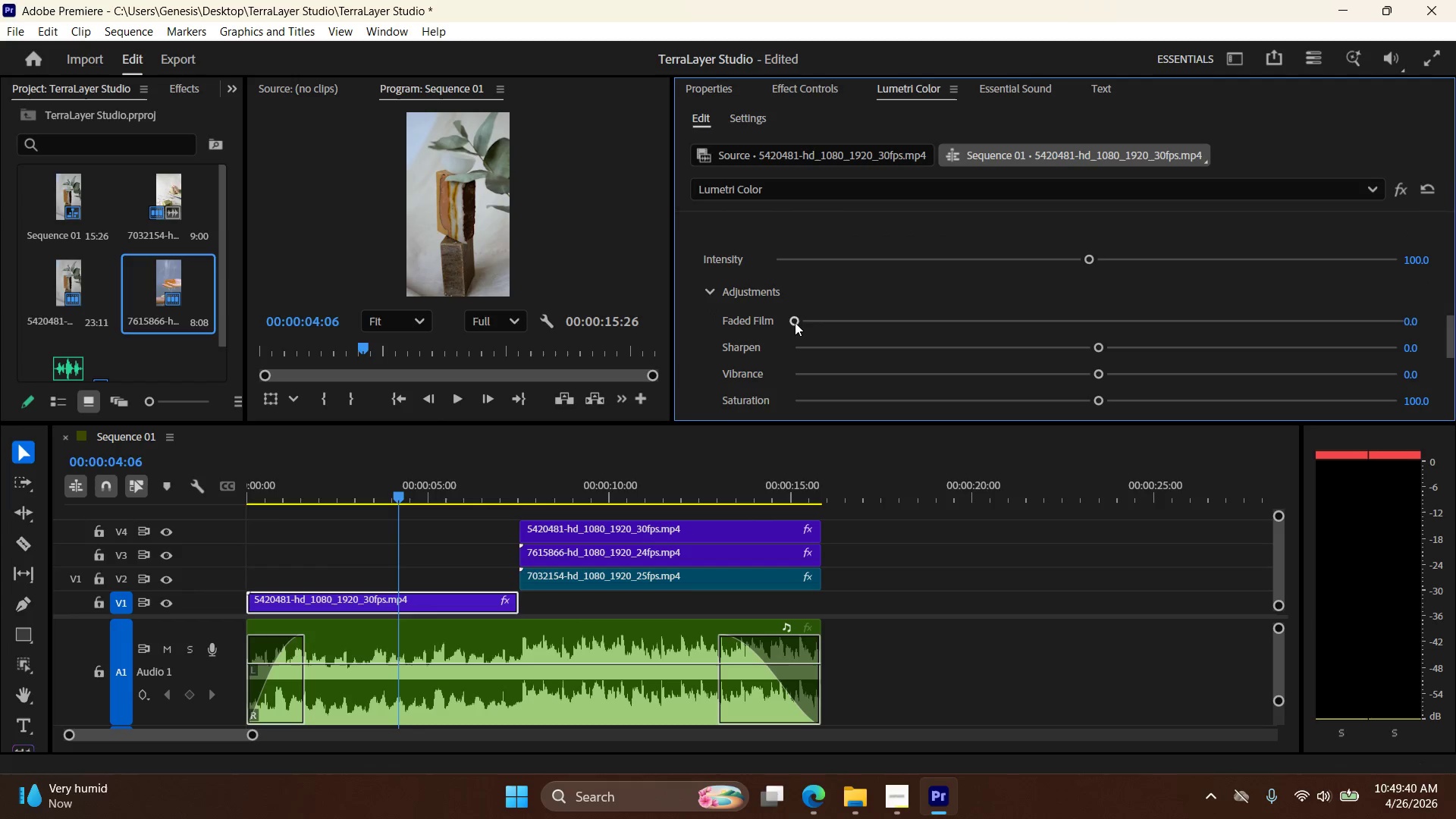 
left_click_drag(start_coordinate=[794, 318], to_coordinate=[937, 340])
 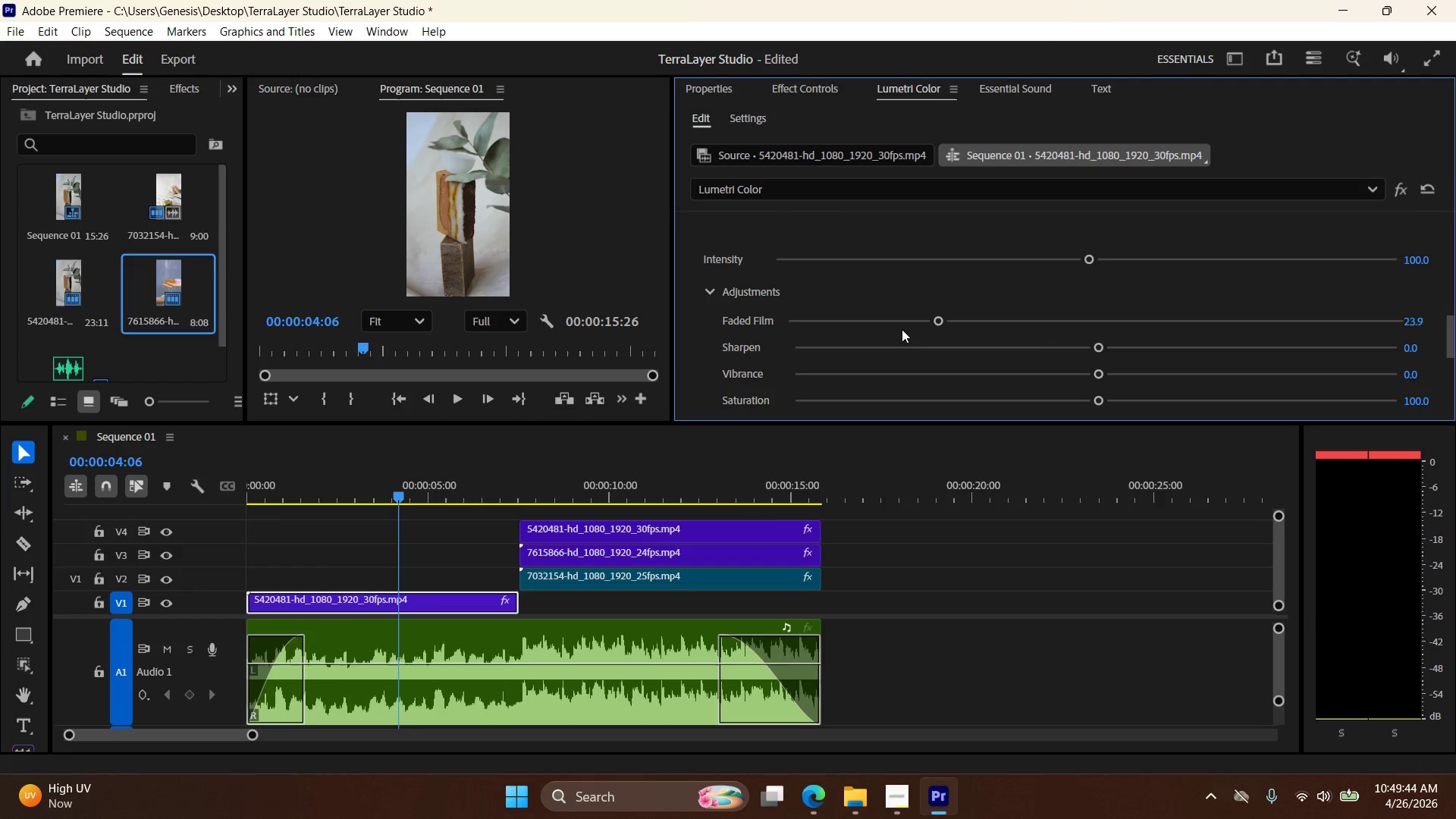 
left_click_drag(start_coordinate=[1095, 347], to_coordinate=[1069, 351])
 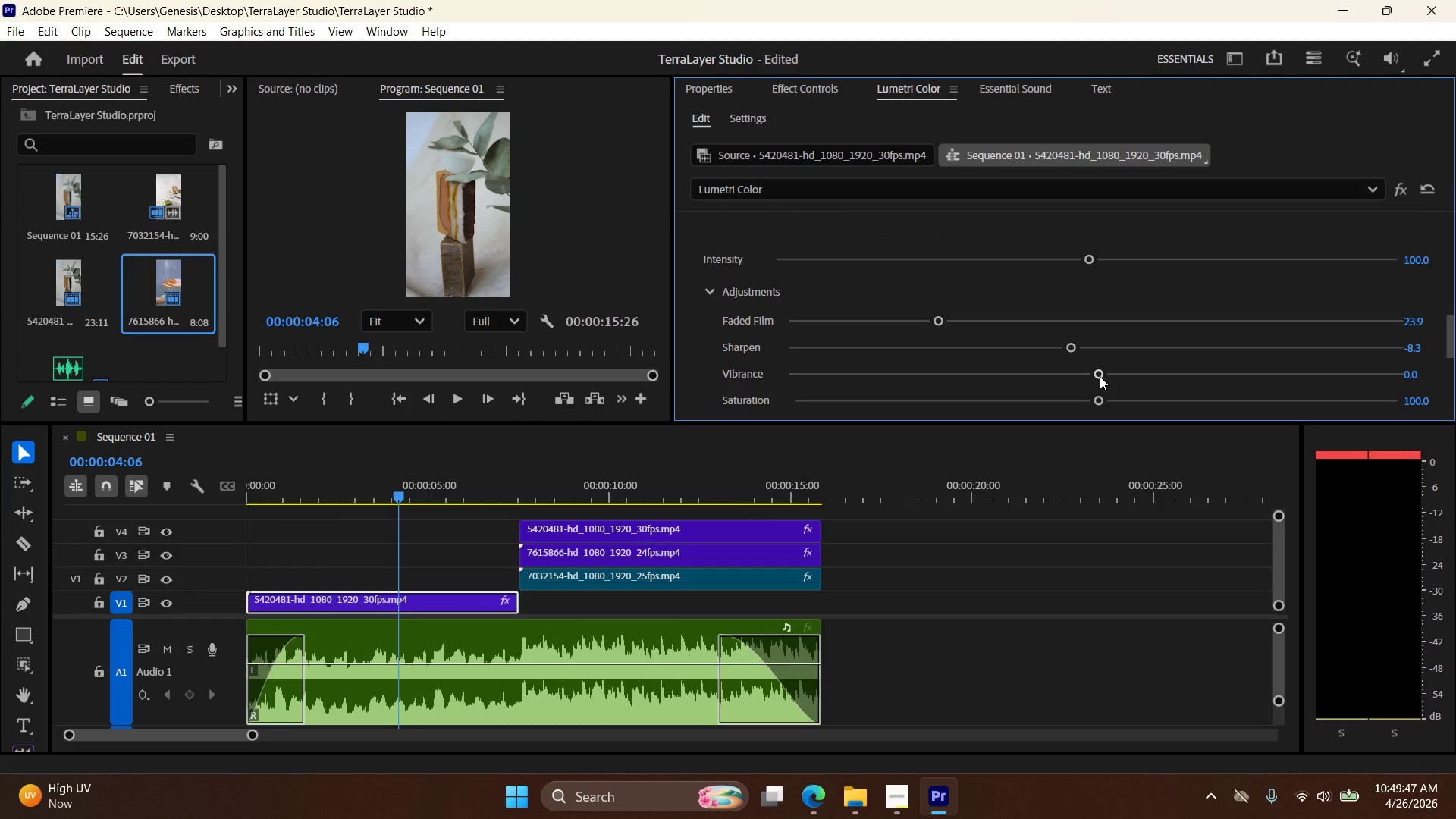 
left_click_drag(start_coordinate=[1100, 376], to_coordinate=[1138, 379])
 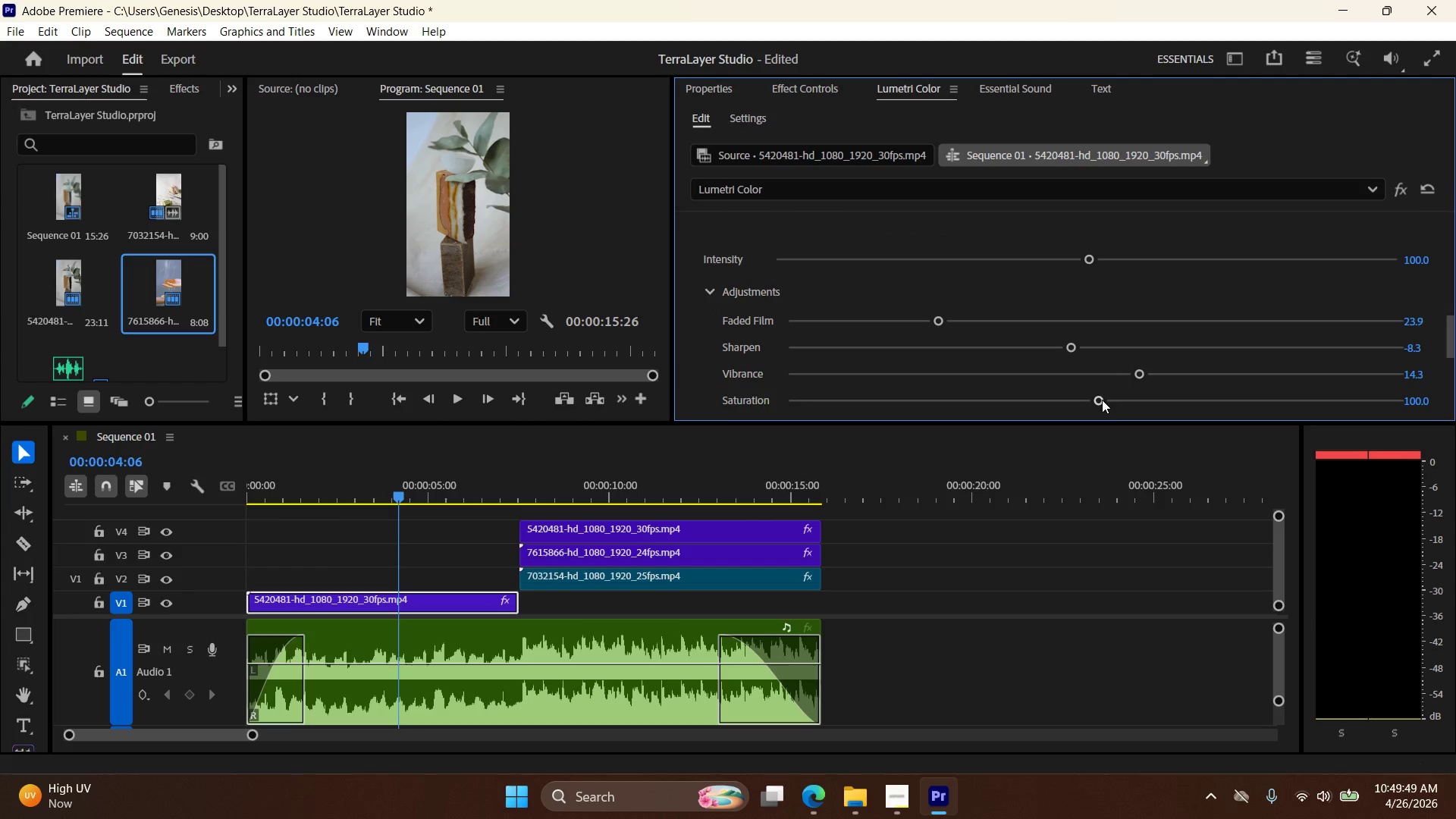 
left_click_drag(start_coordinate=[1102, 400], to_coordinate=[1112, 399])
 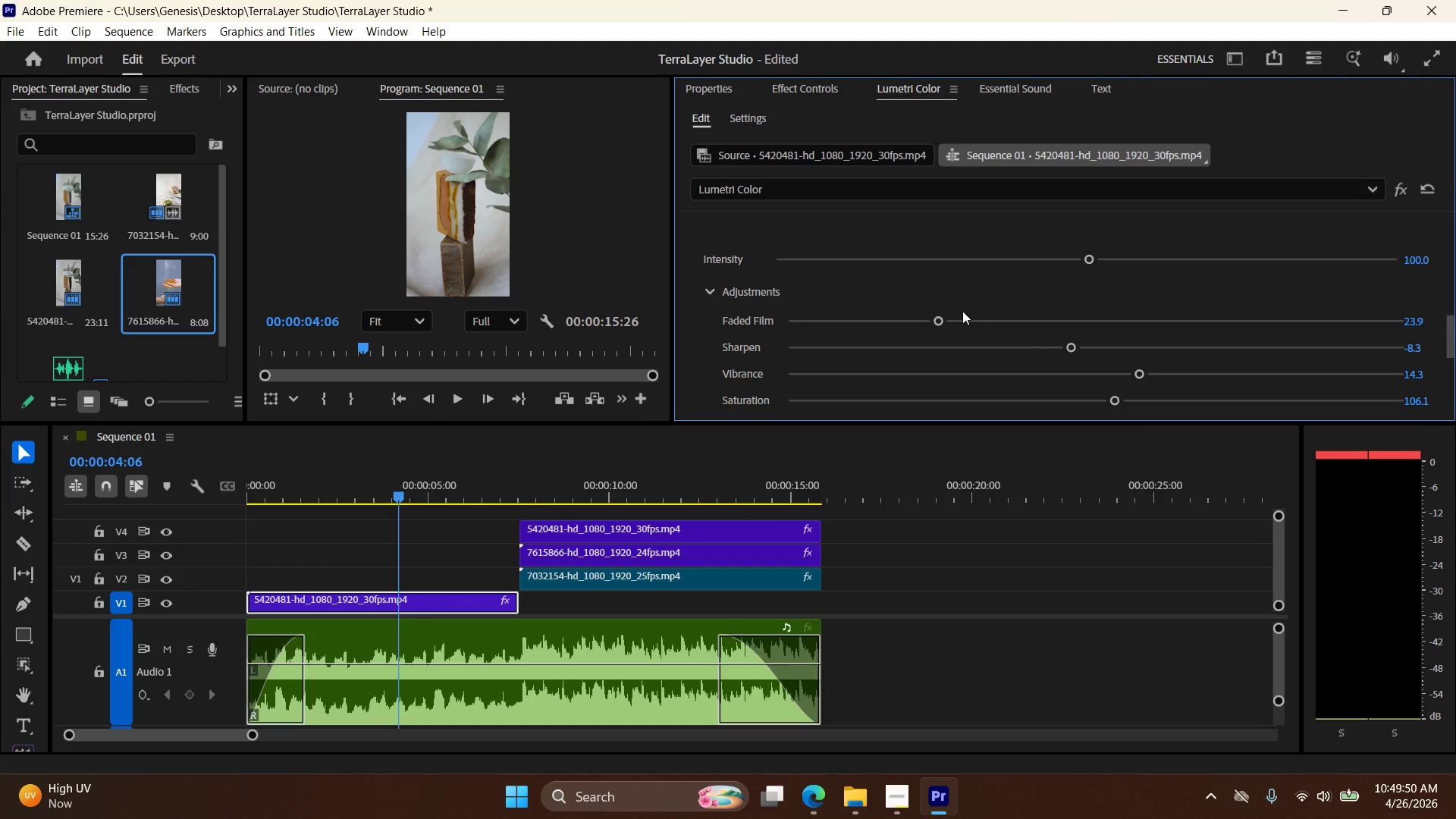 
left_click([694, 234])
 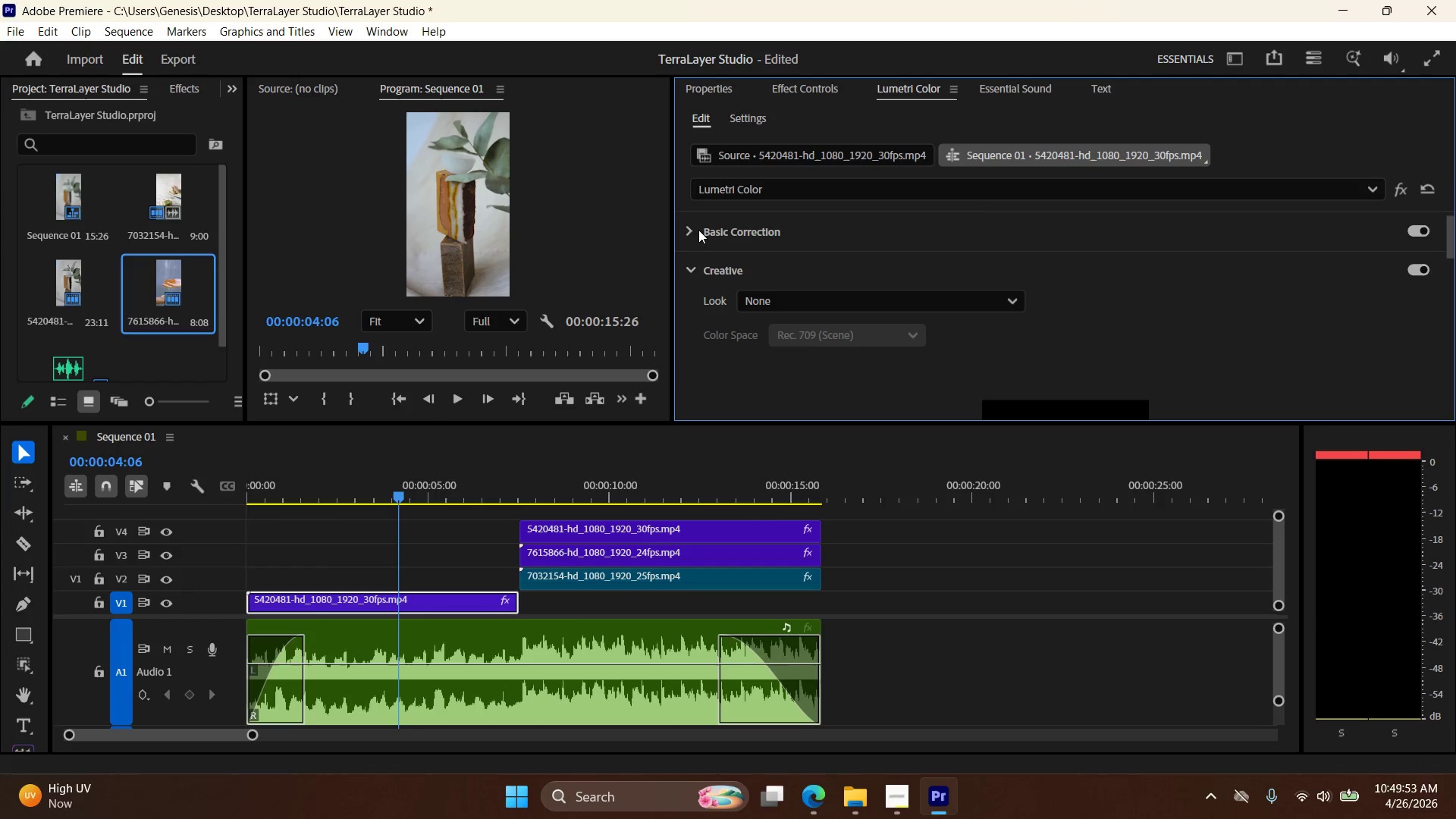 
scroll: coordinate [876, 309], scroll_direction: up, amount: 32.0
 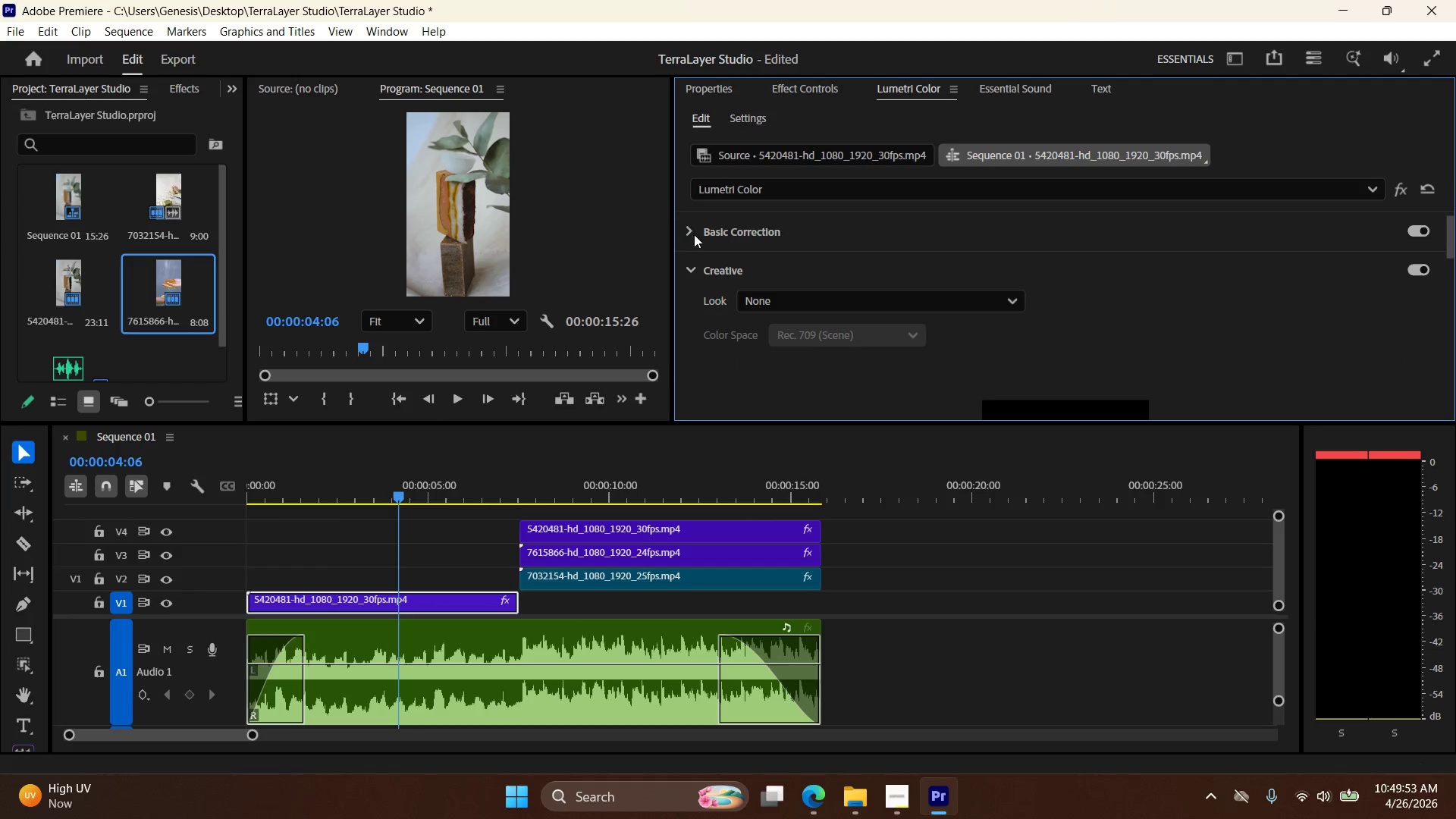 
left_click([686, 227])
 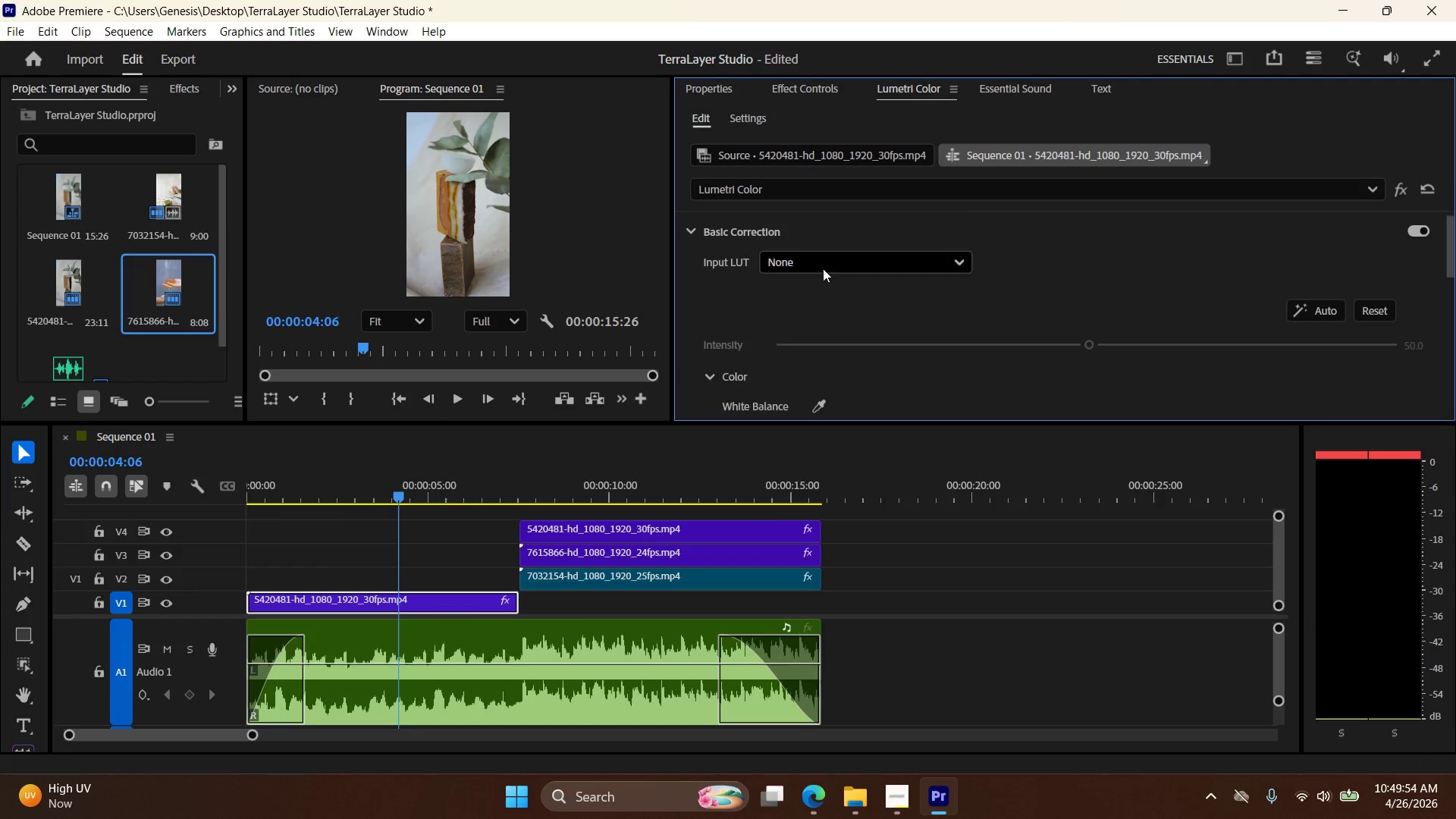 
scroll: coordinate [904, 309], scroll_direction: down, amount: 7.0
 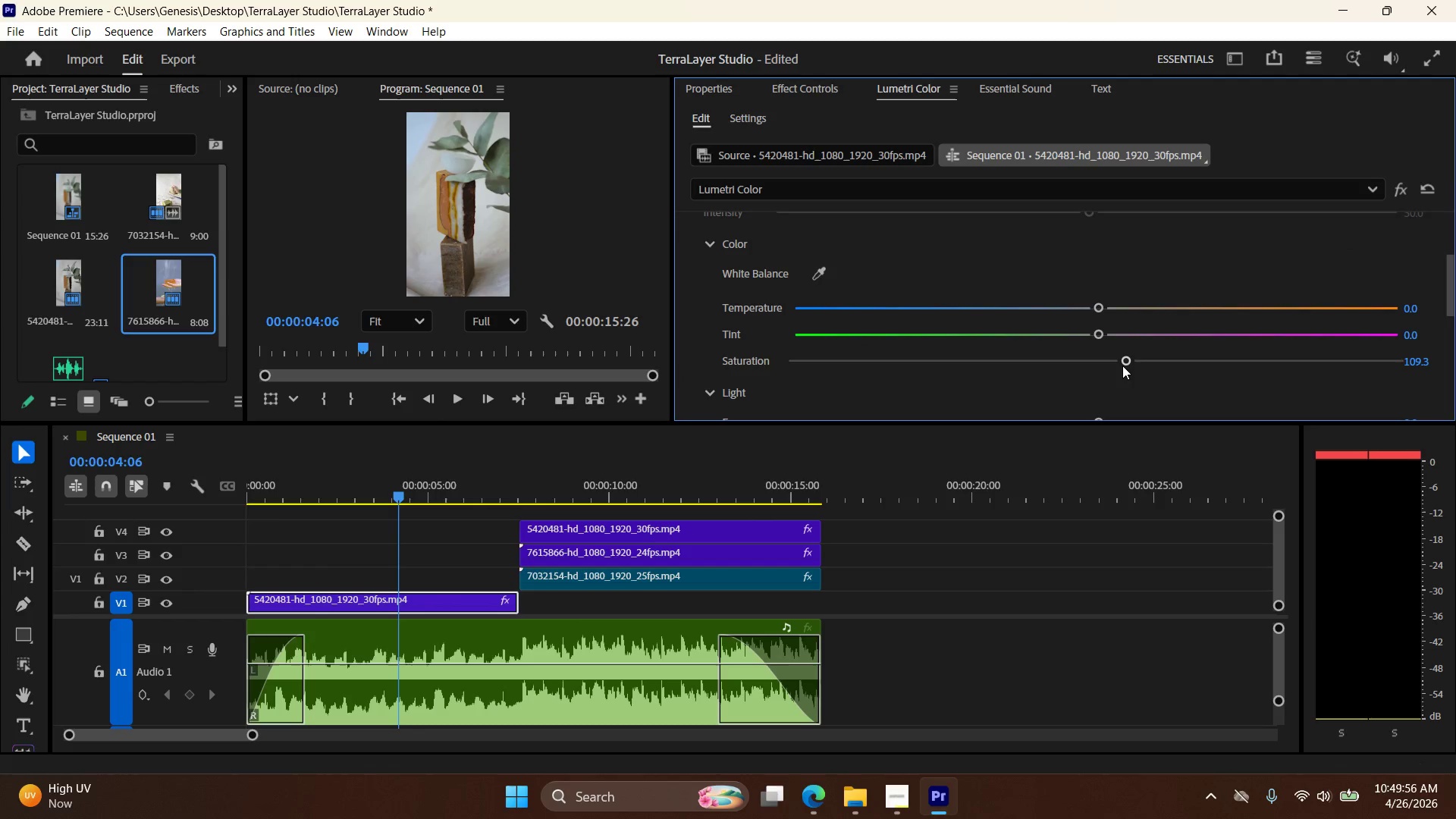 
left_click_drag(start_coordinate=[1130, 362], to_coordinate=[1153, 358])
 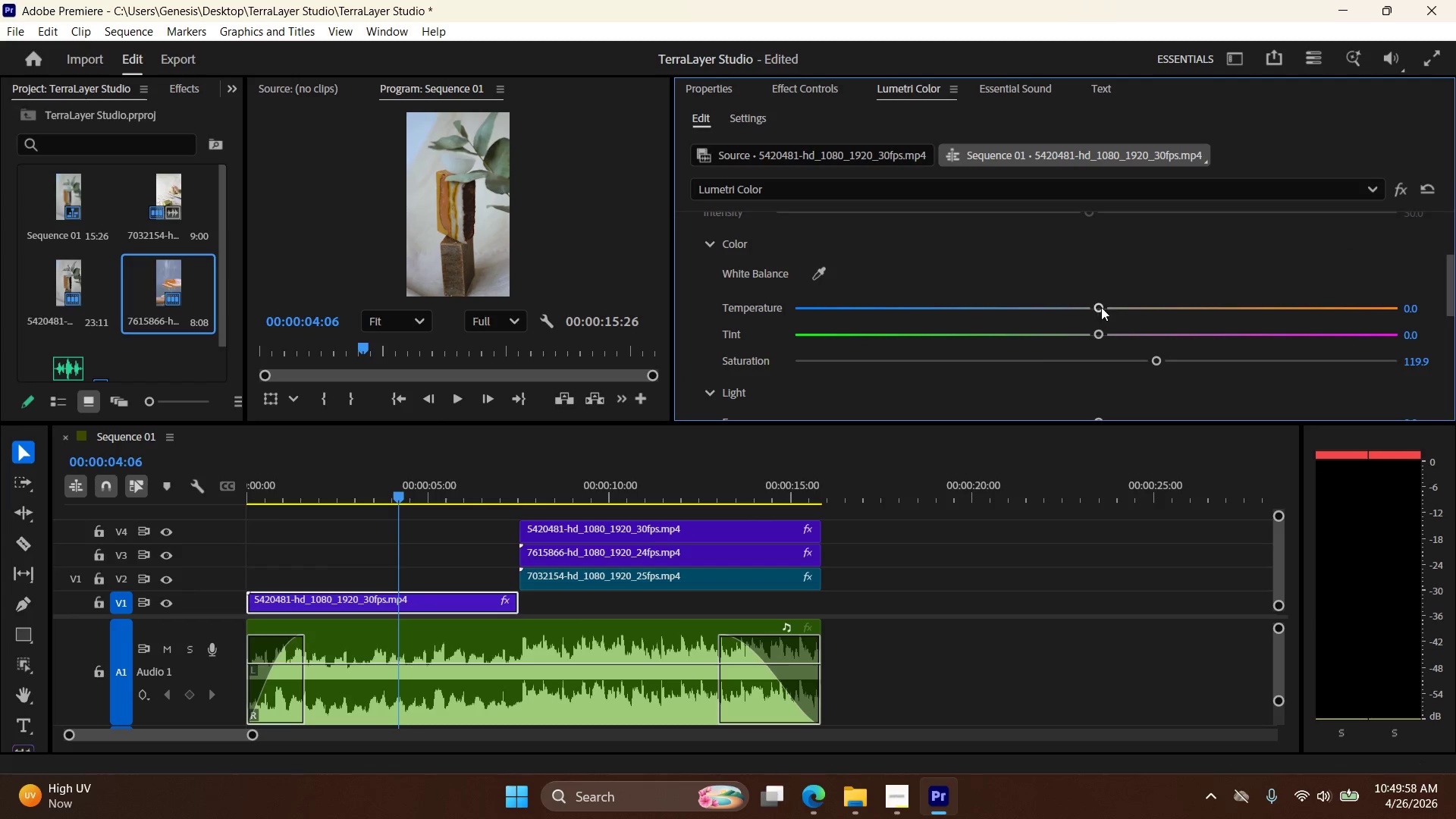 
left_click_drag(start_coordinate=[1102, 306], to_coordinate=[1126, 311])
 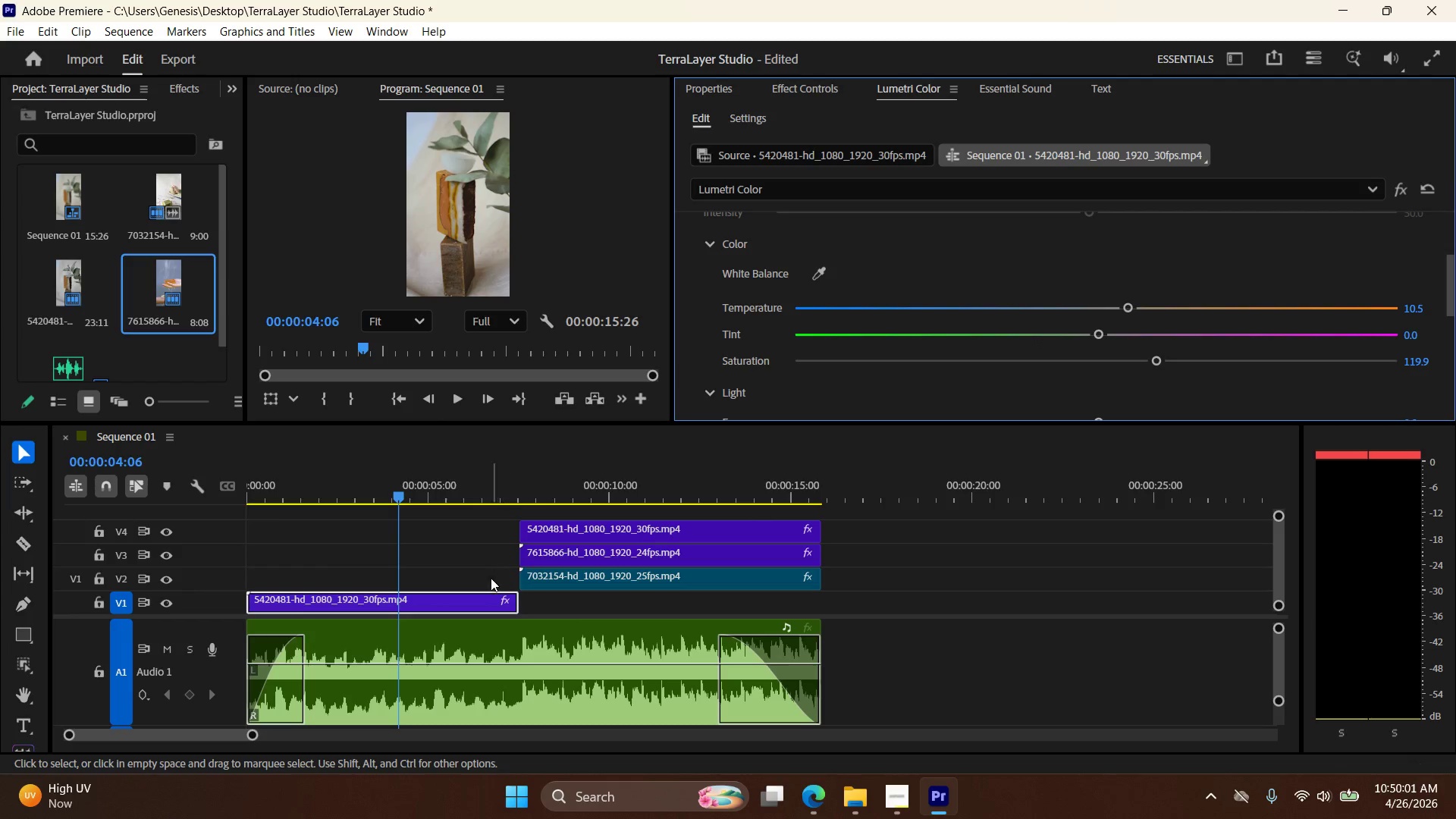 
right_click([469, 599])
 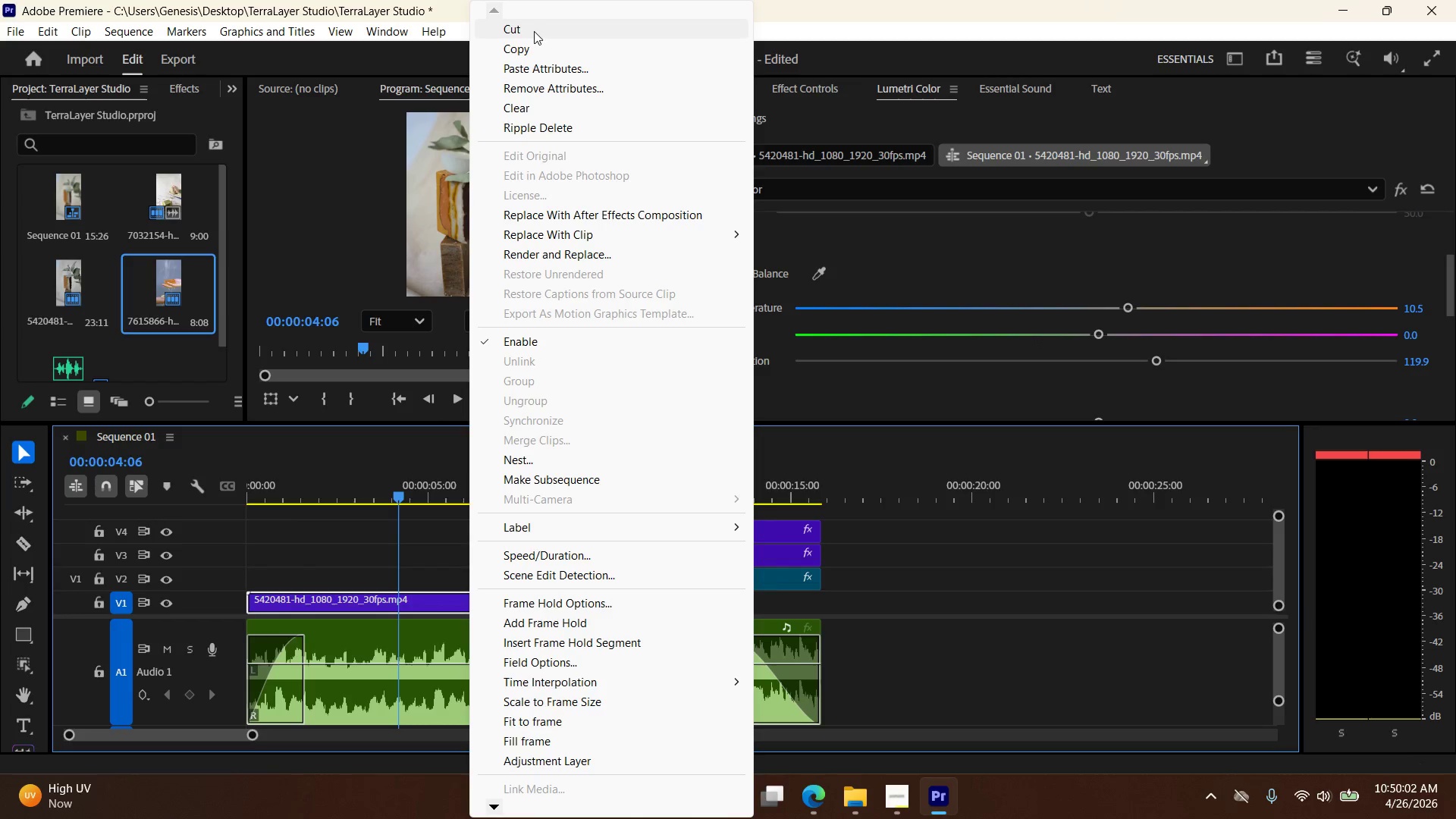 
left_click([533, 52])
 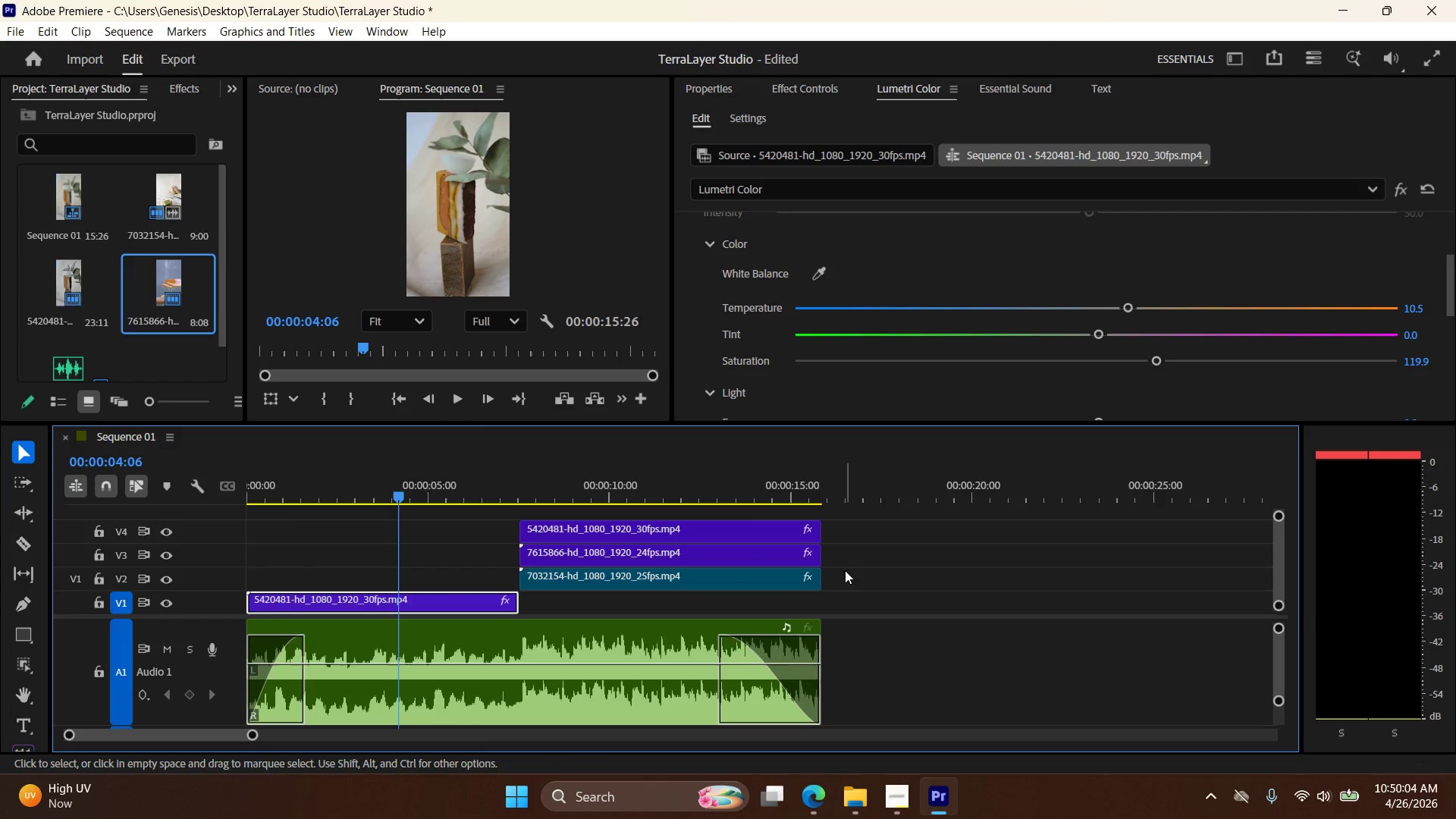 
left_click_drag(start_coordinate=[846, 583], to_coordinate=[772, 533])
 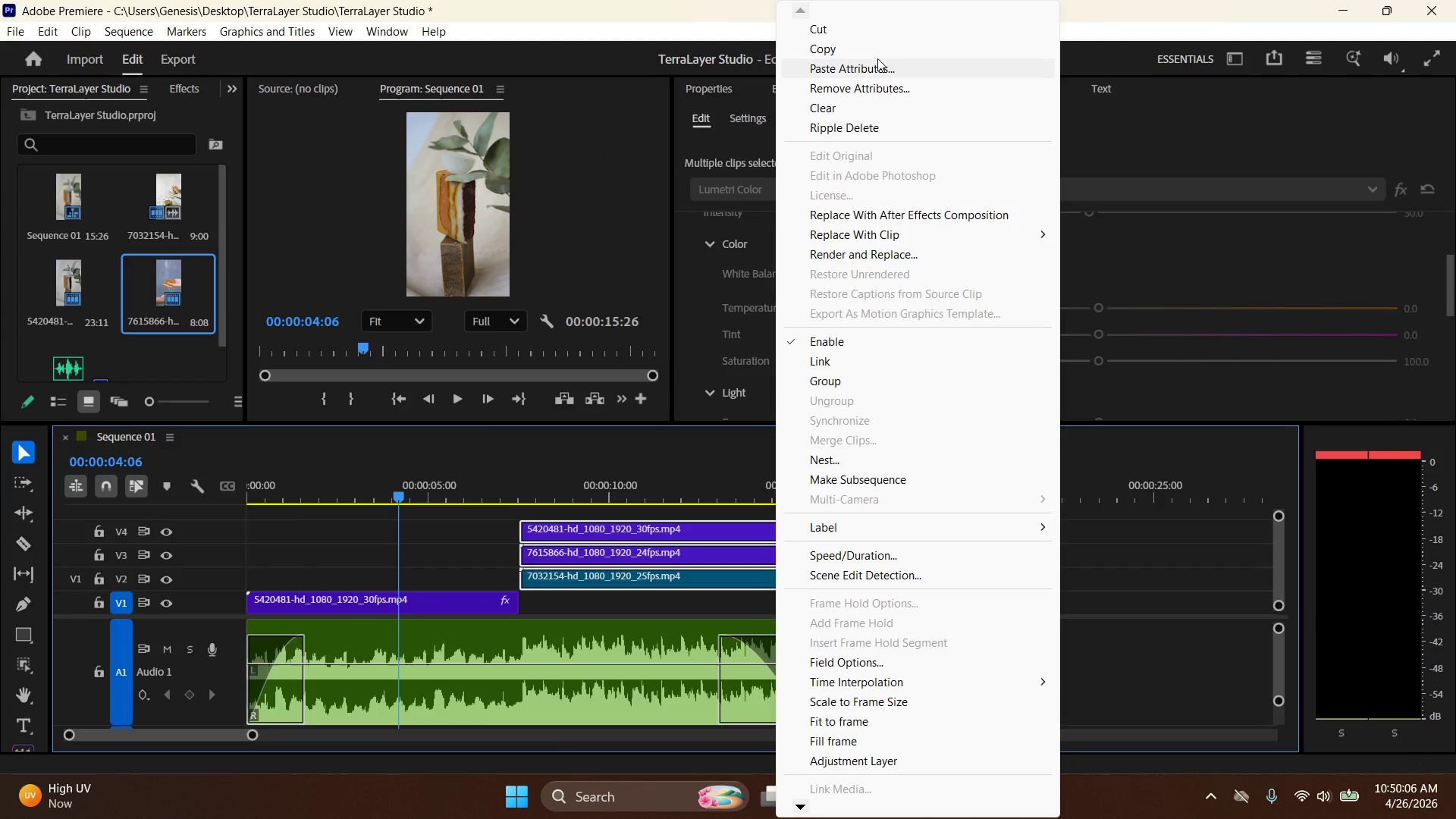 
left_click([875, 64])
 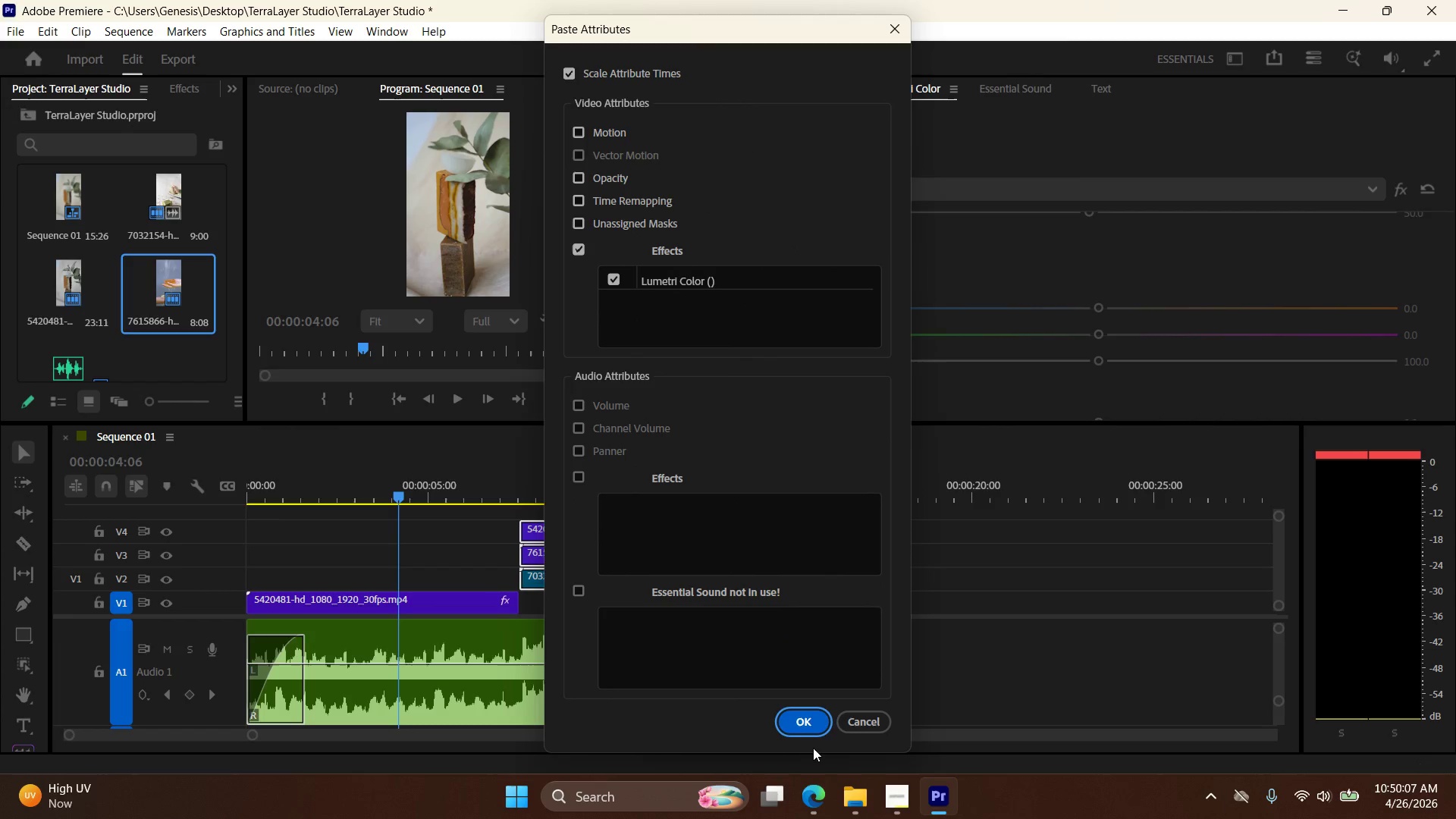 
left_click([807, 722])
 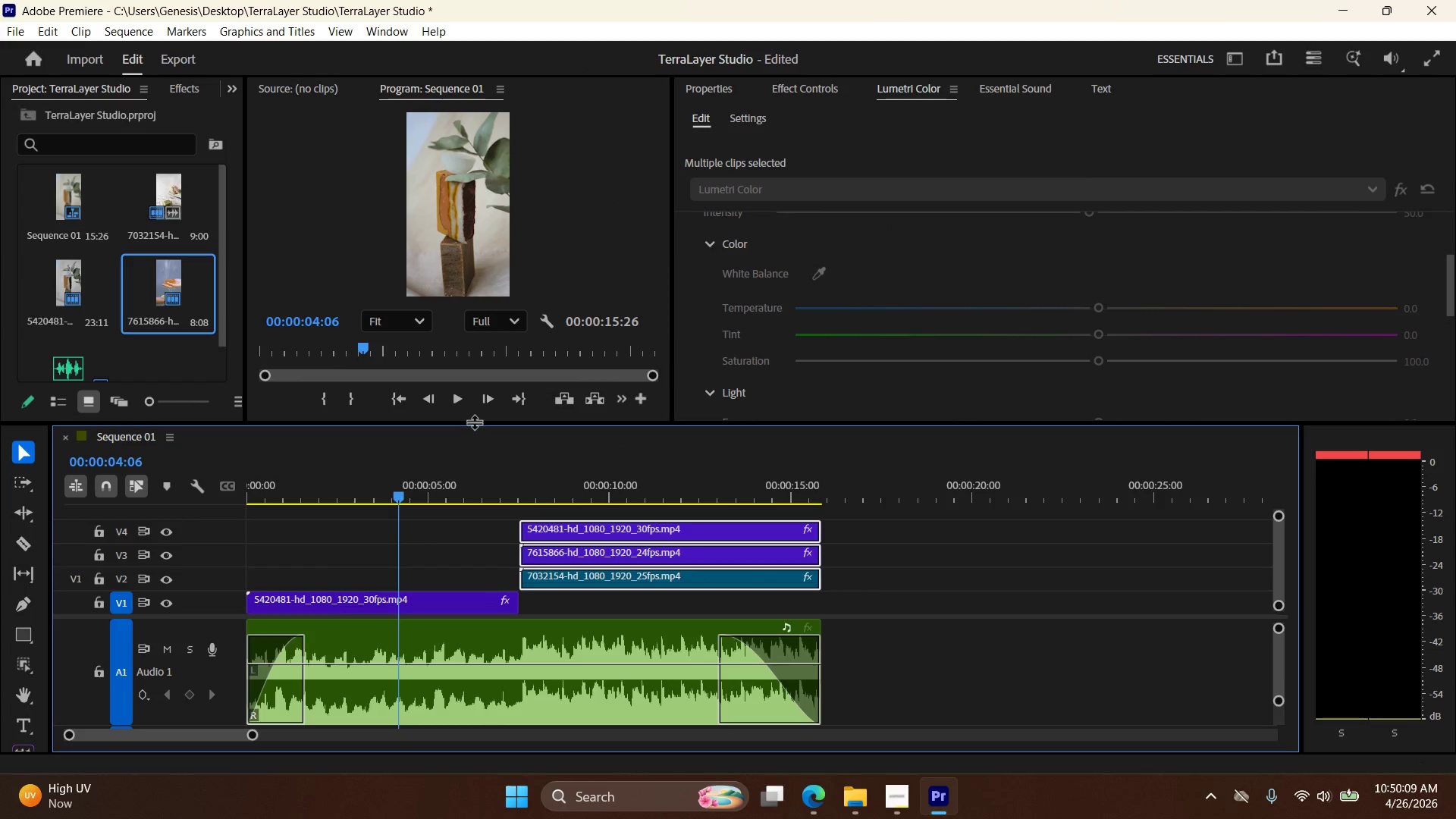 
left_click_drag(start_coordinate=[474, 424], to_coordinate=[478, 557])
 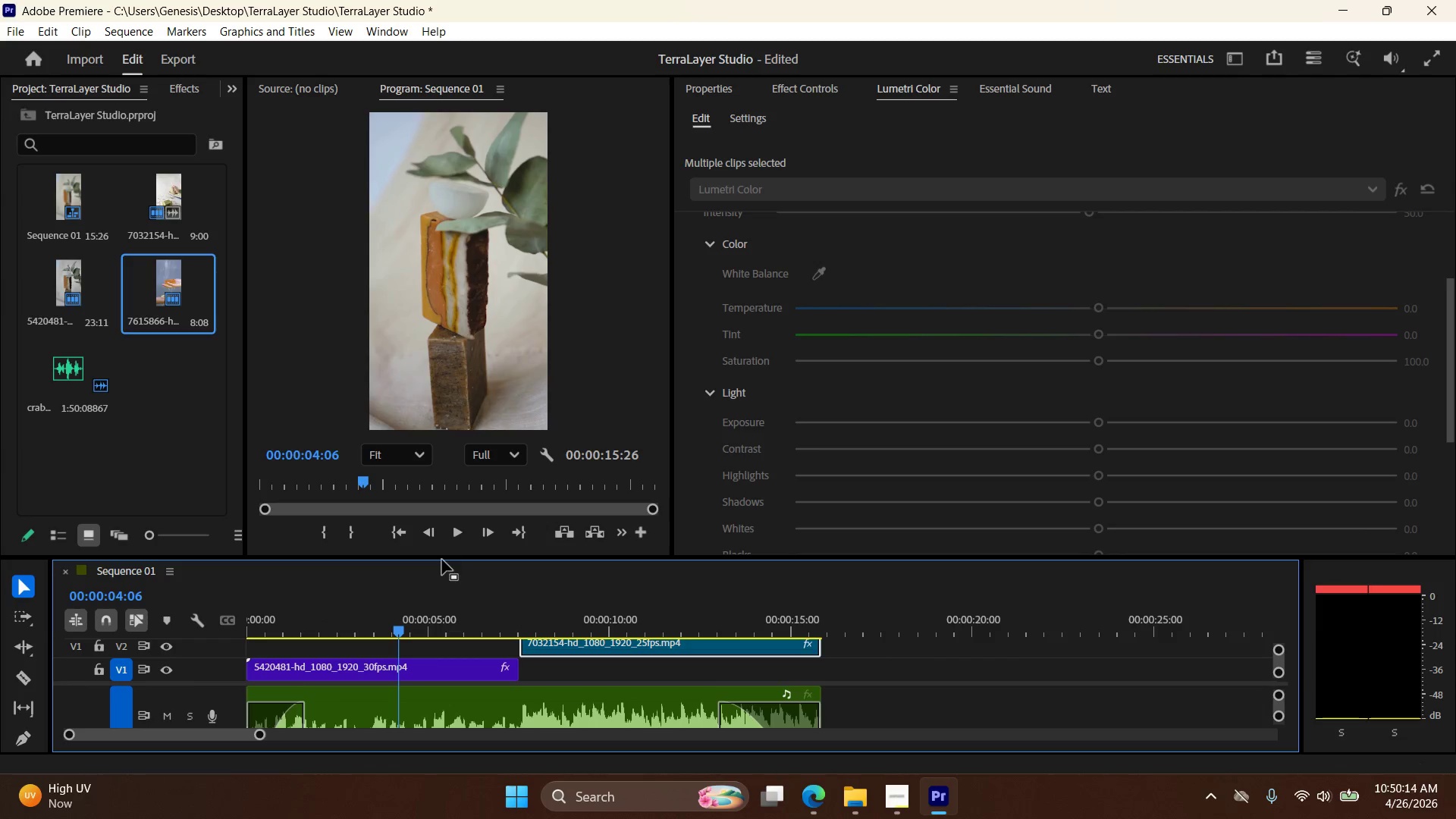 
left_click_drag(start_coordinate=[461, 557], to_coordinate=[467, 456])
 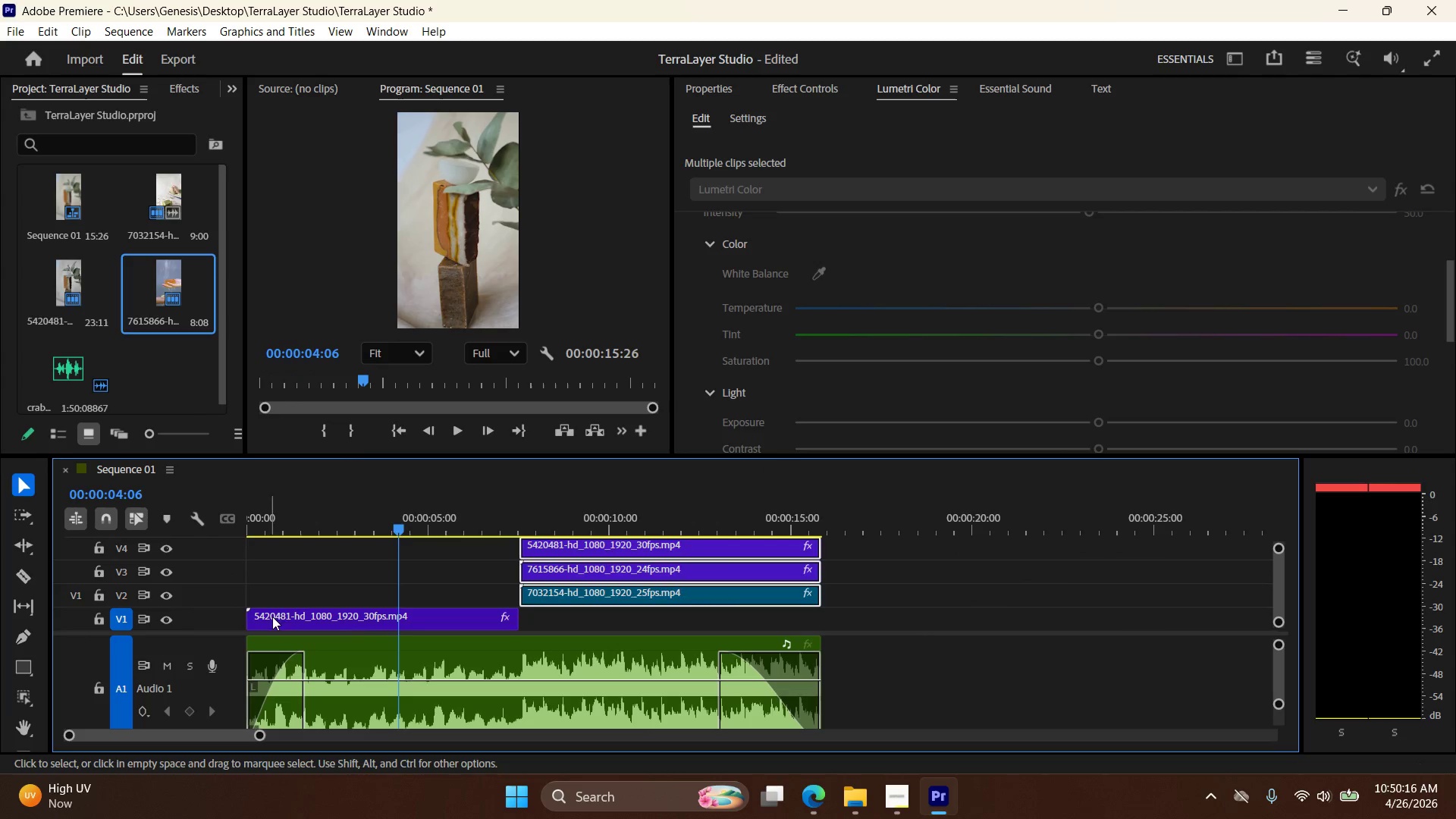 
left_click([279, 613])
 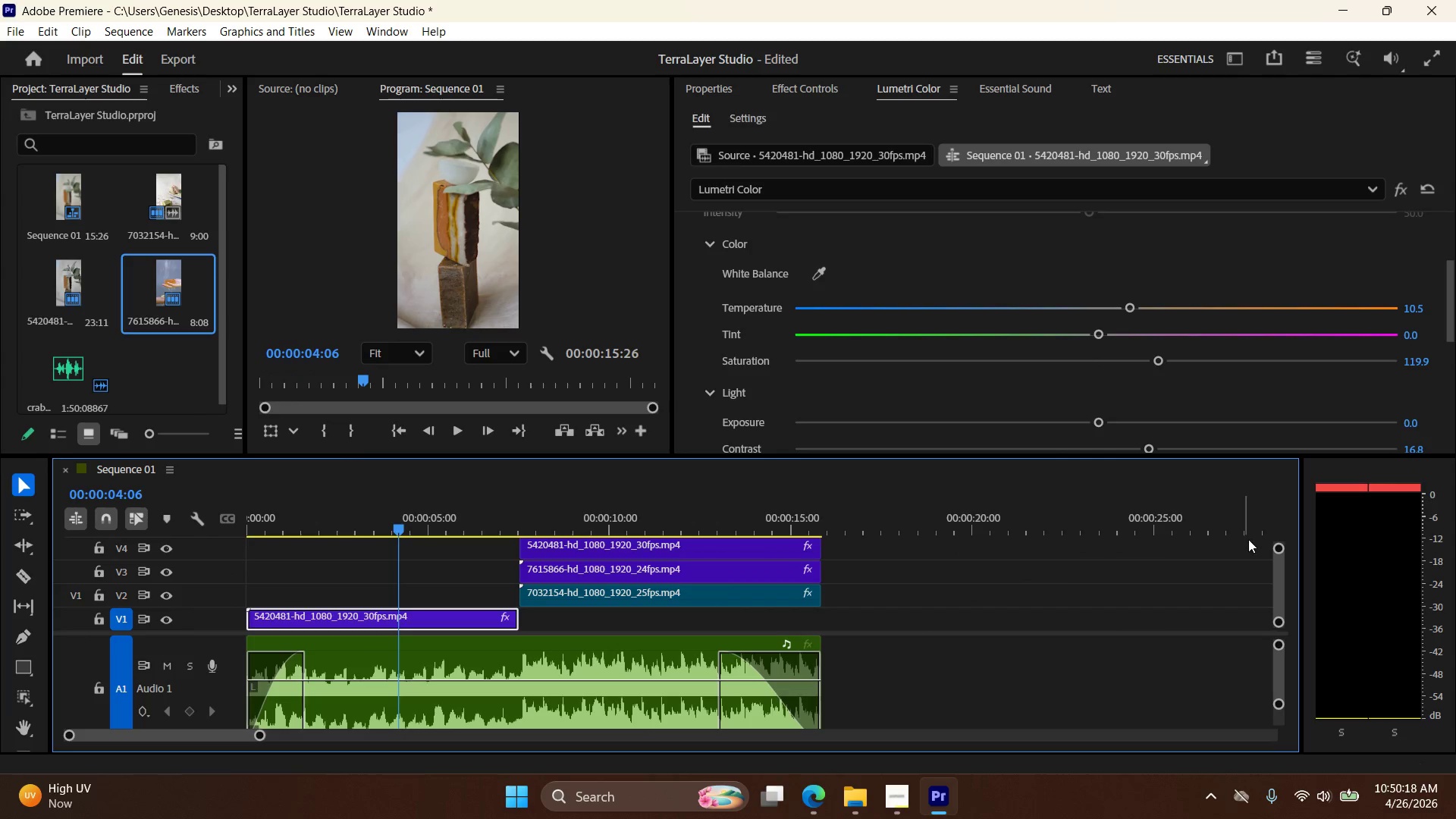 
left_click_drag(start_coordinate=[1276, 548], to_coordinate=[1276, 553])
 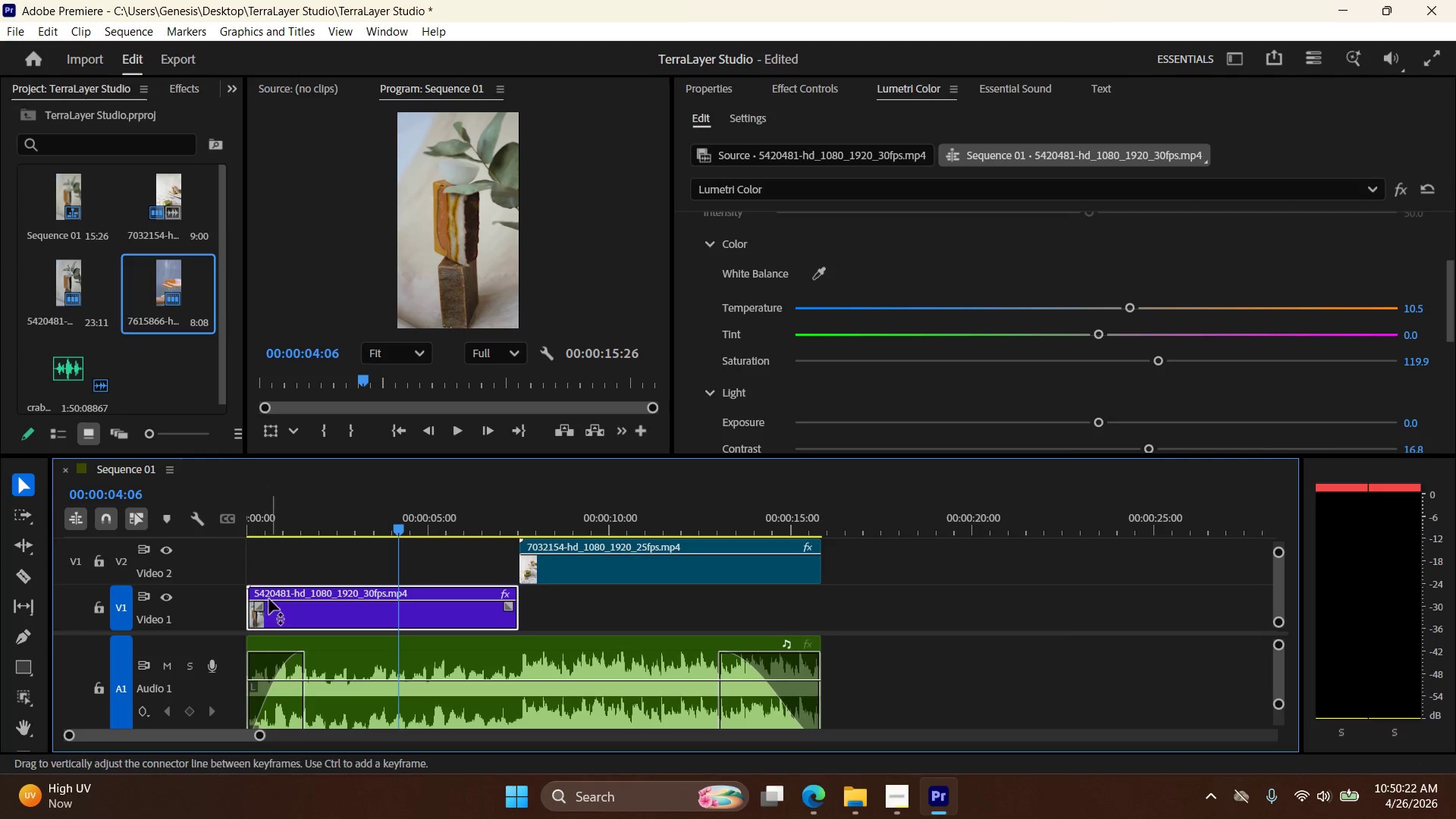 
left_click_drag(start_coordinate=[261, 603], to_coordinate=[281, 603])
 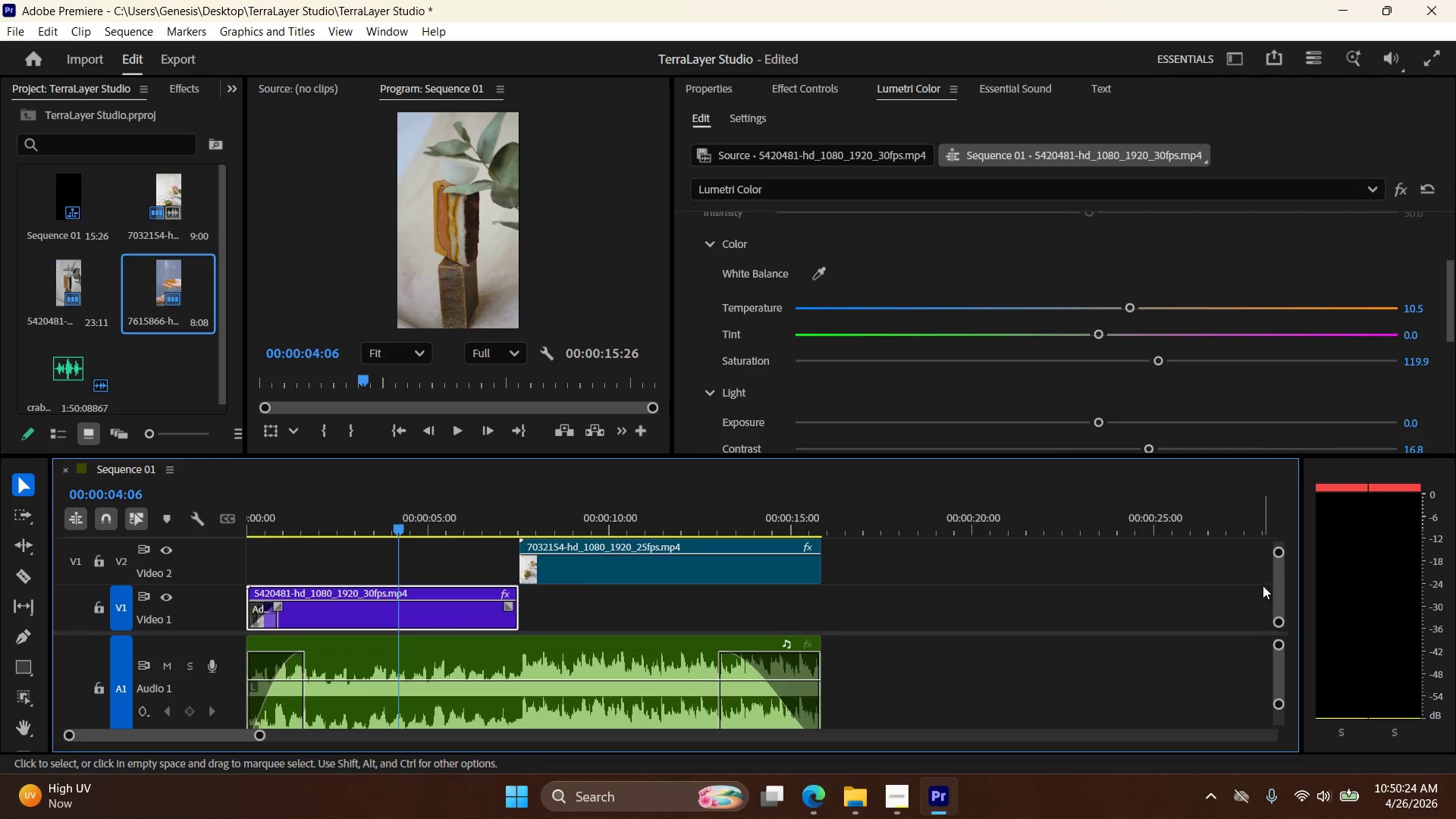 
left_click_drag(start_coordinate=[1279, 589], to_coordinate=[1278, 585])
 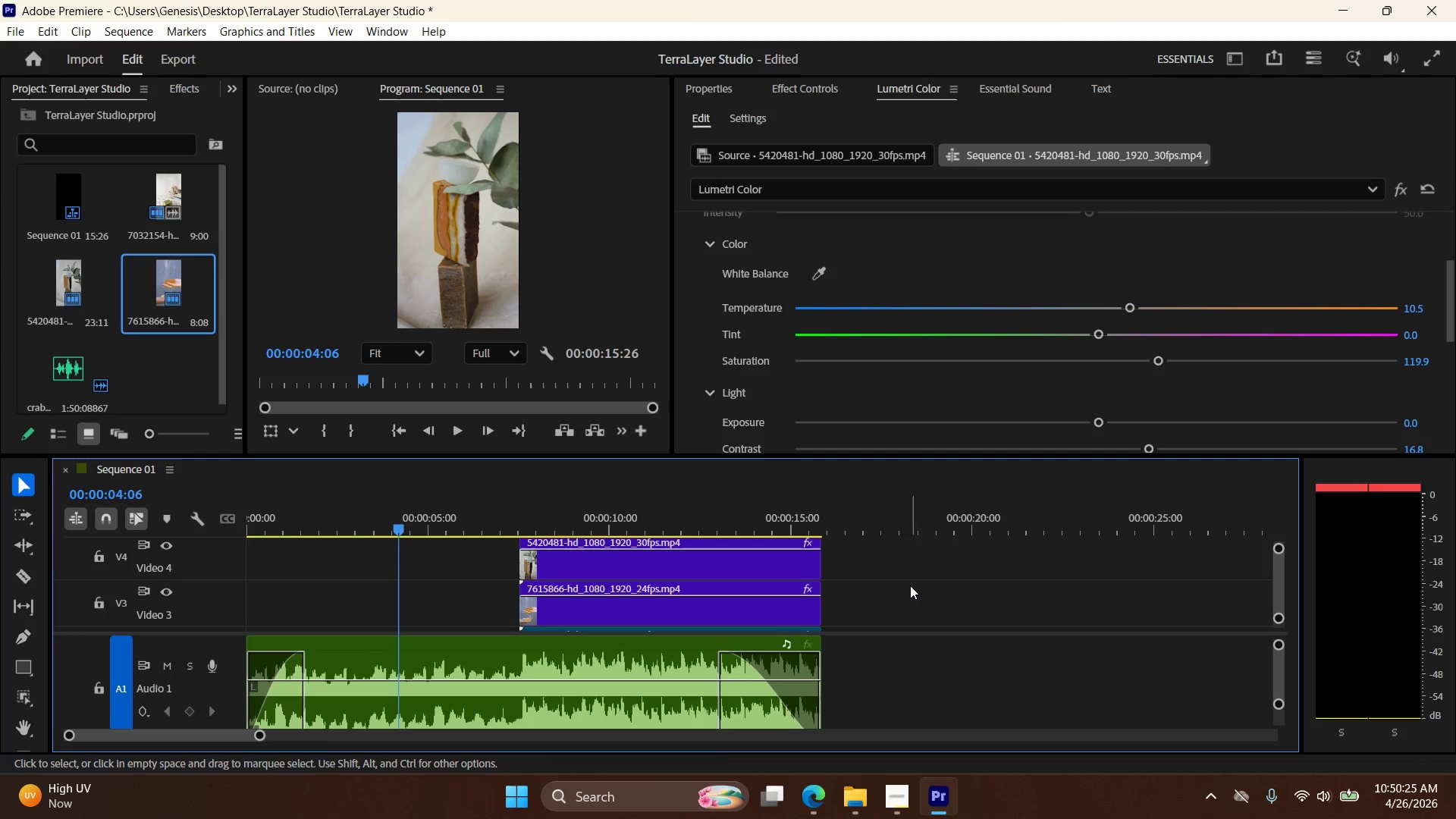 
scroll: coordinate [1101, 582], scroll_direction: down, amount: 5.0
 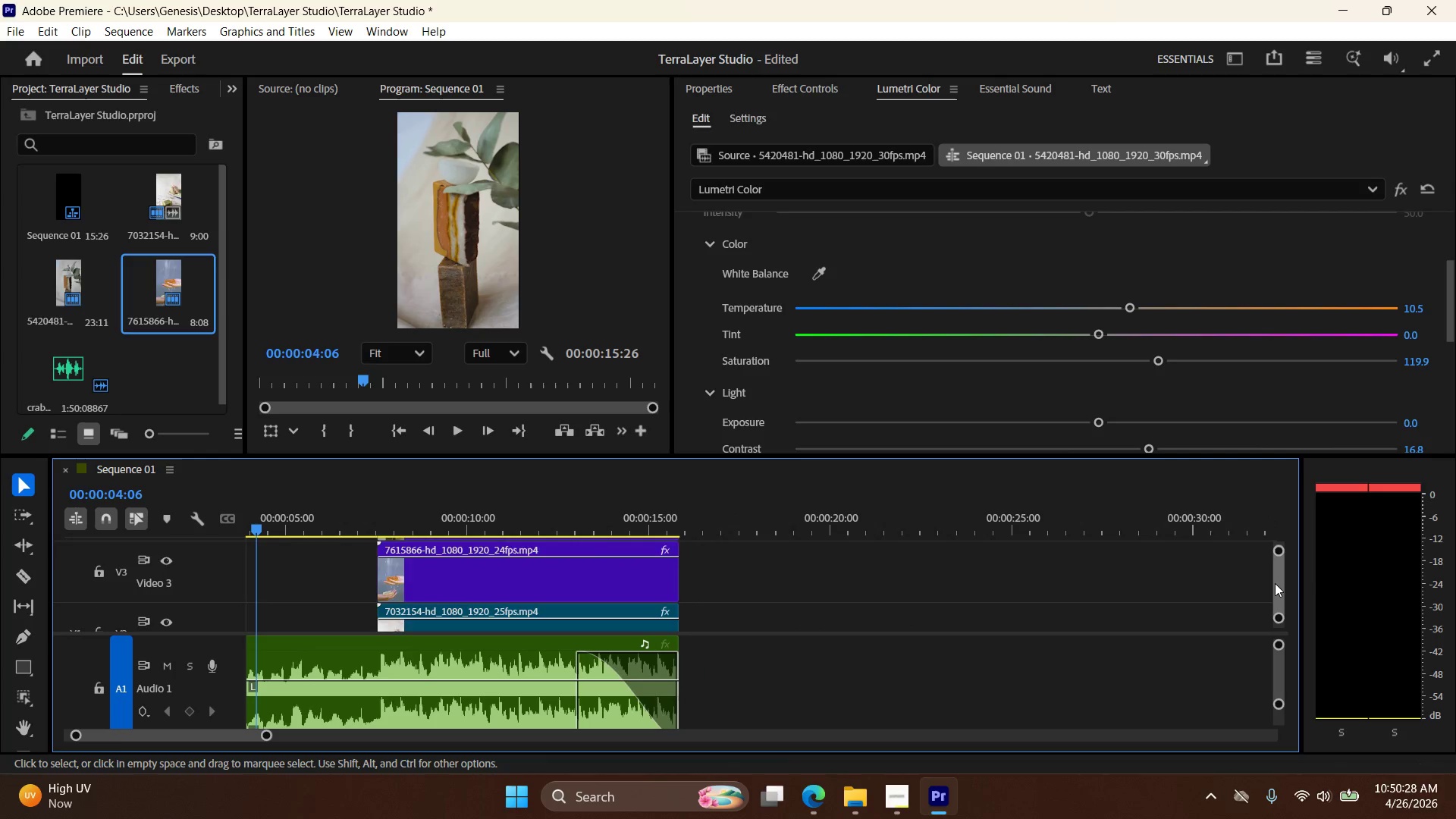 
left_click_drag(start_coordinate=[1277, 583], to_coordinate=[1273, 584])
 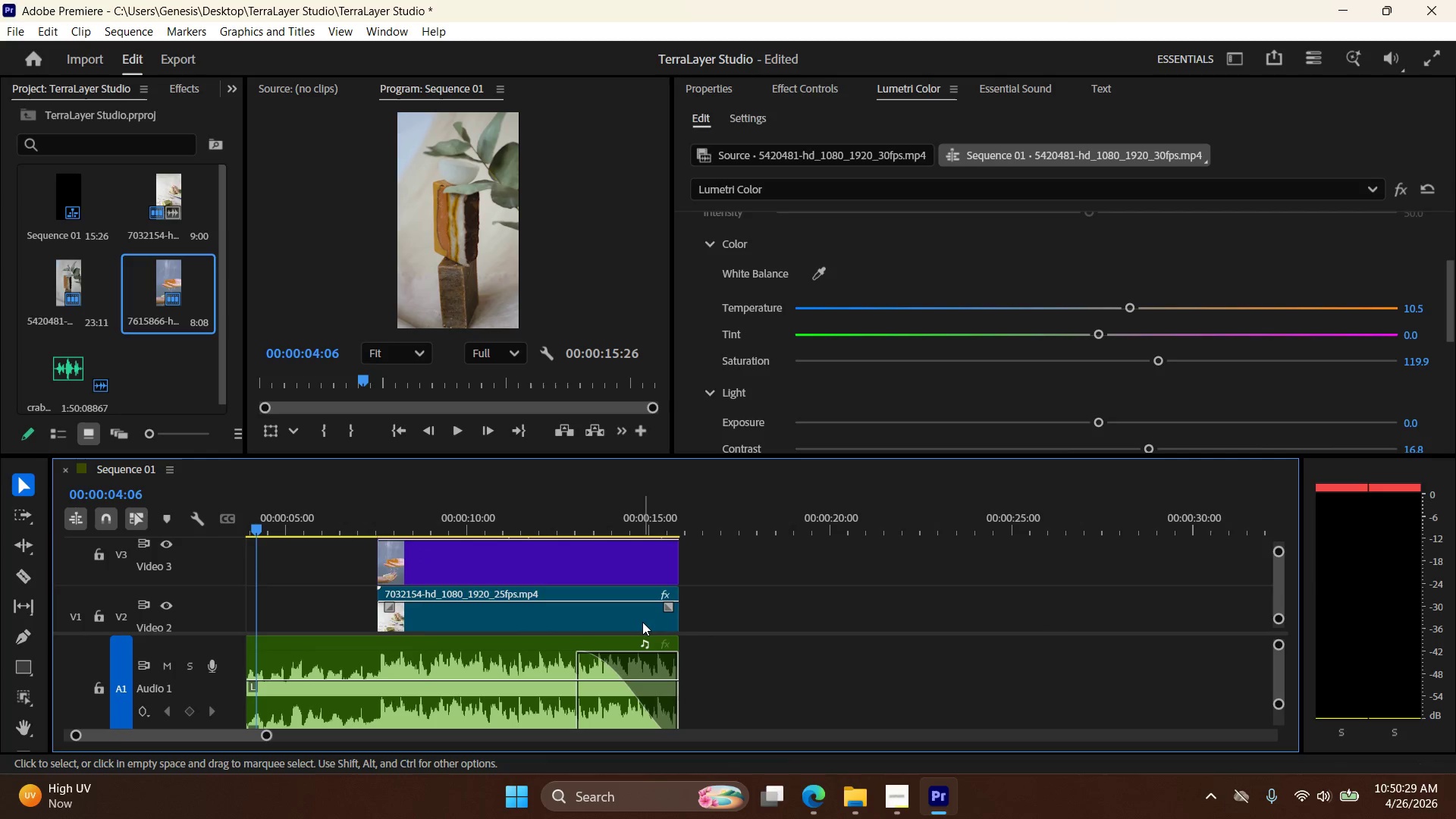 
left_click([642, 622])
 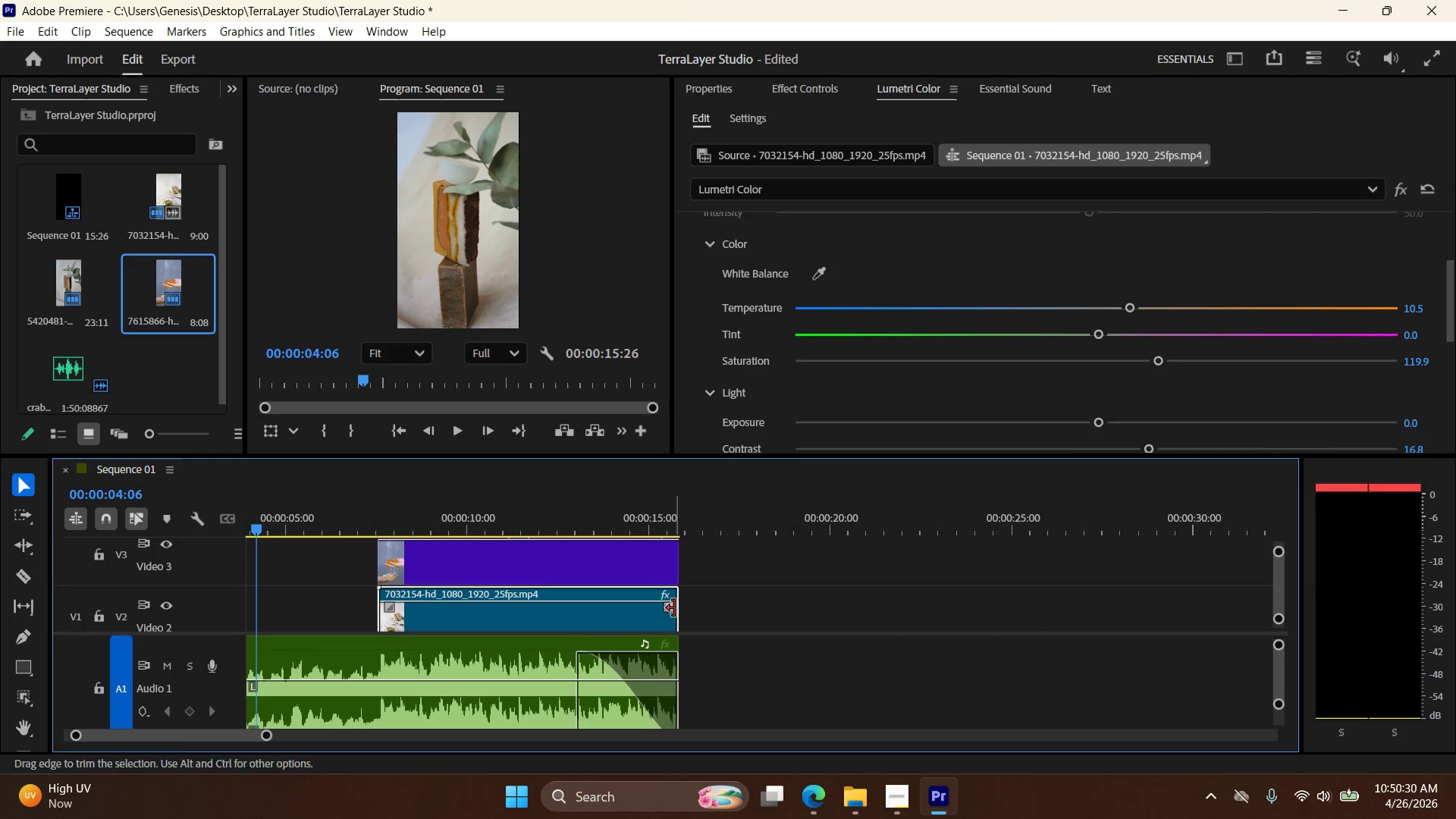 
left_click_drag(start_coordinate=[673, 608], to_coordinate=[651, 607])
 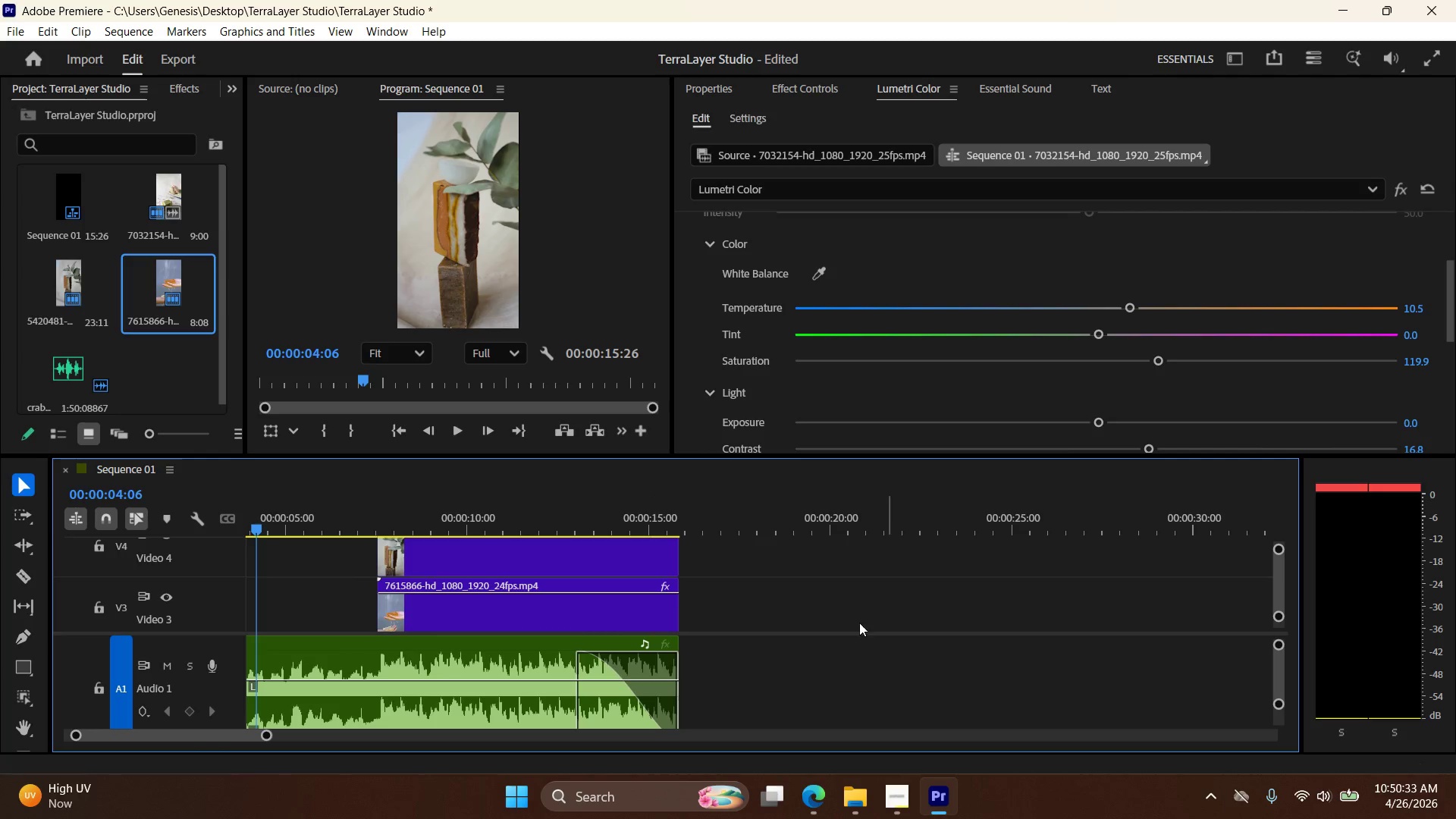 
left_click([608, 616])
 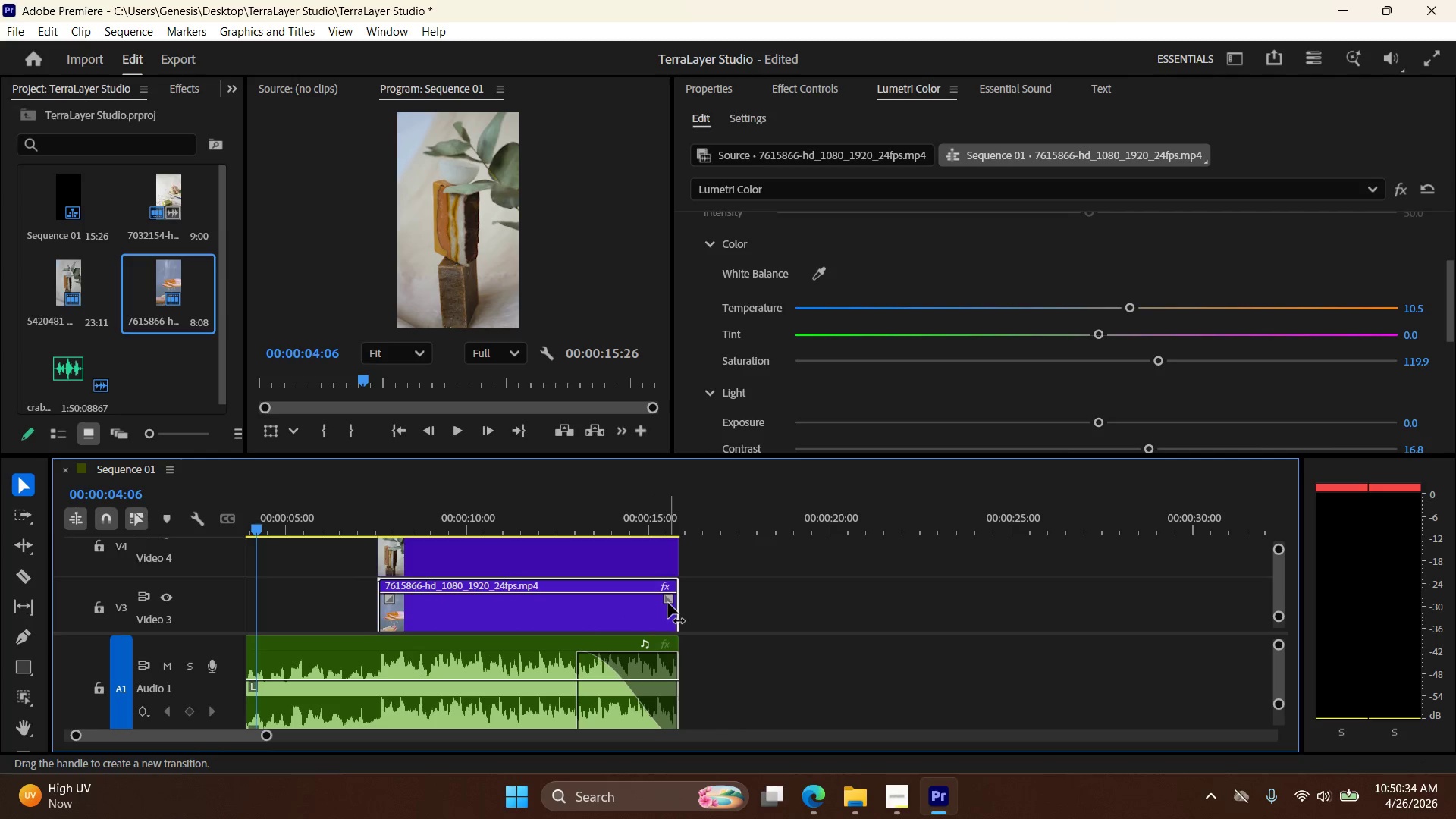 
left_click_drag(start_coordinate=[667, 603], to_coordinate=[651, 601])
 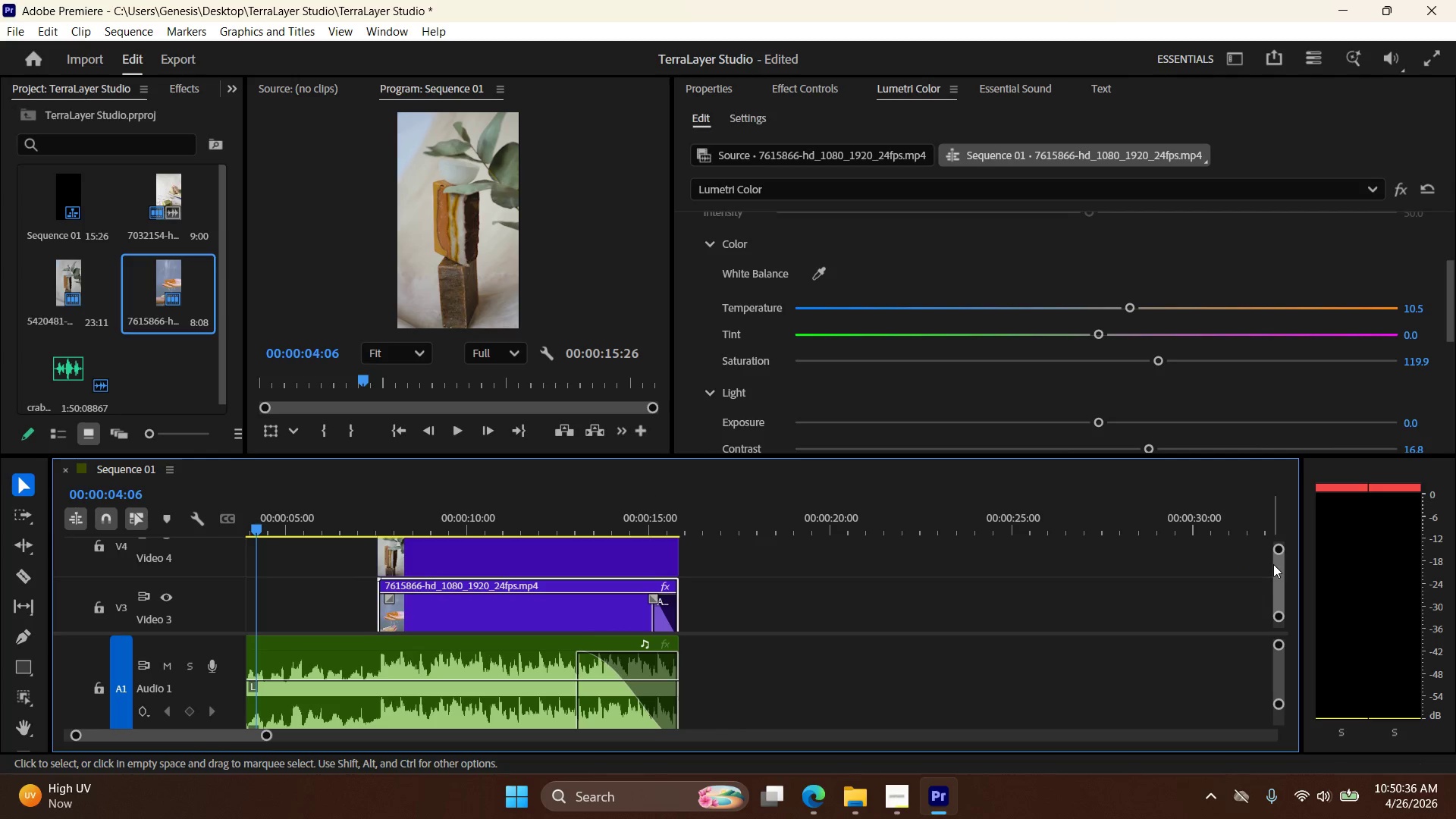 
left_click_drag(start_coordinate=[1275, 567], to_coordinate=[1276, 563])
 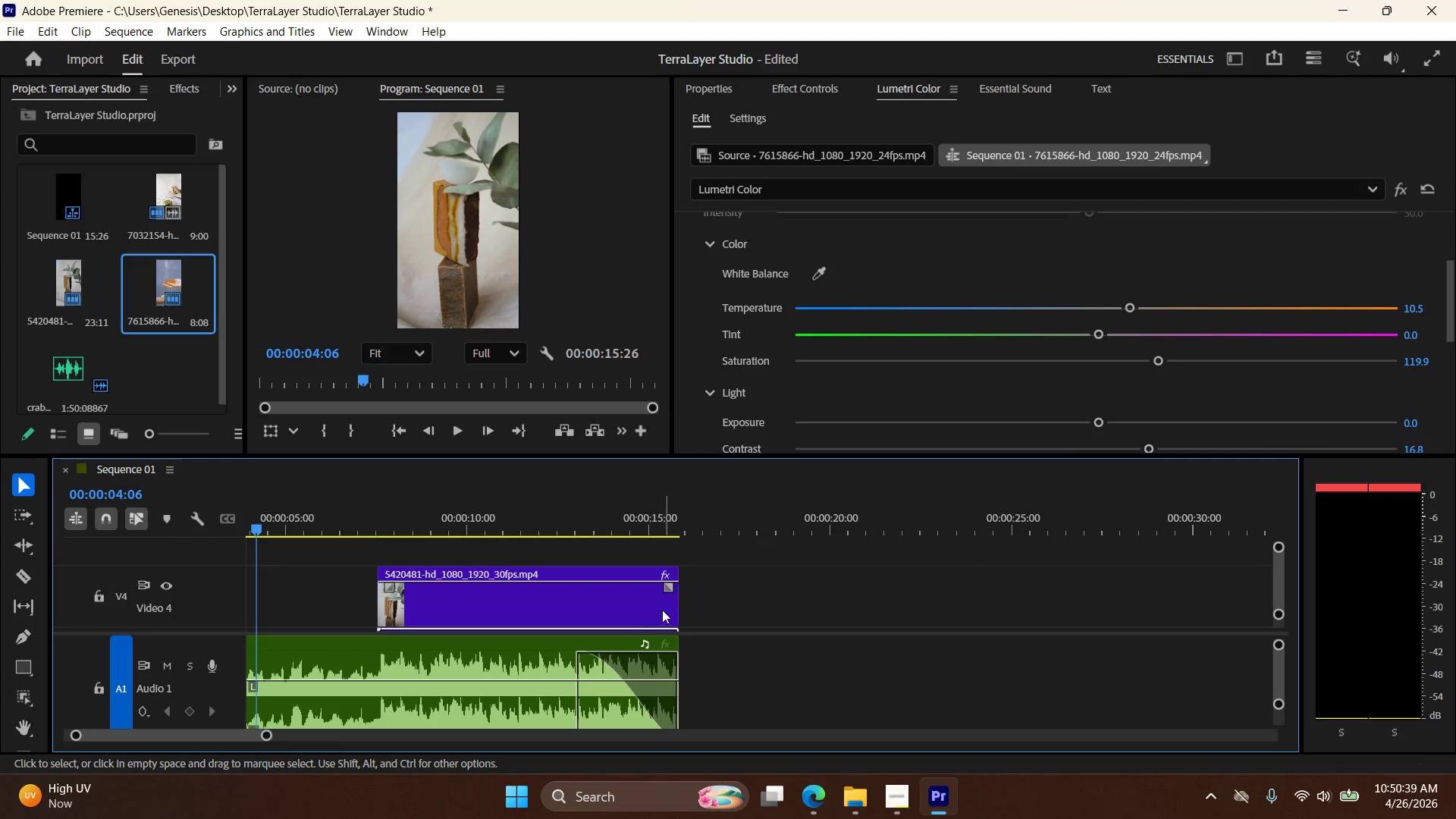 
left_click([655, 613])
 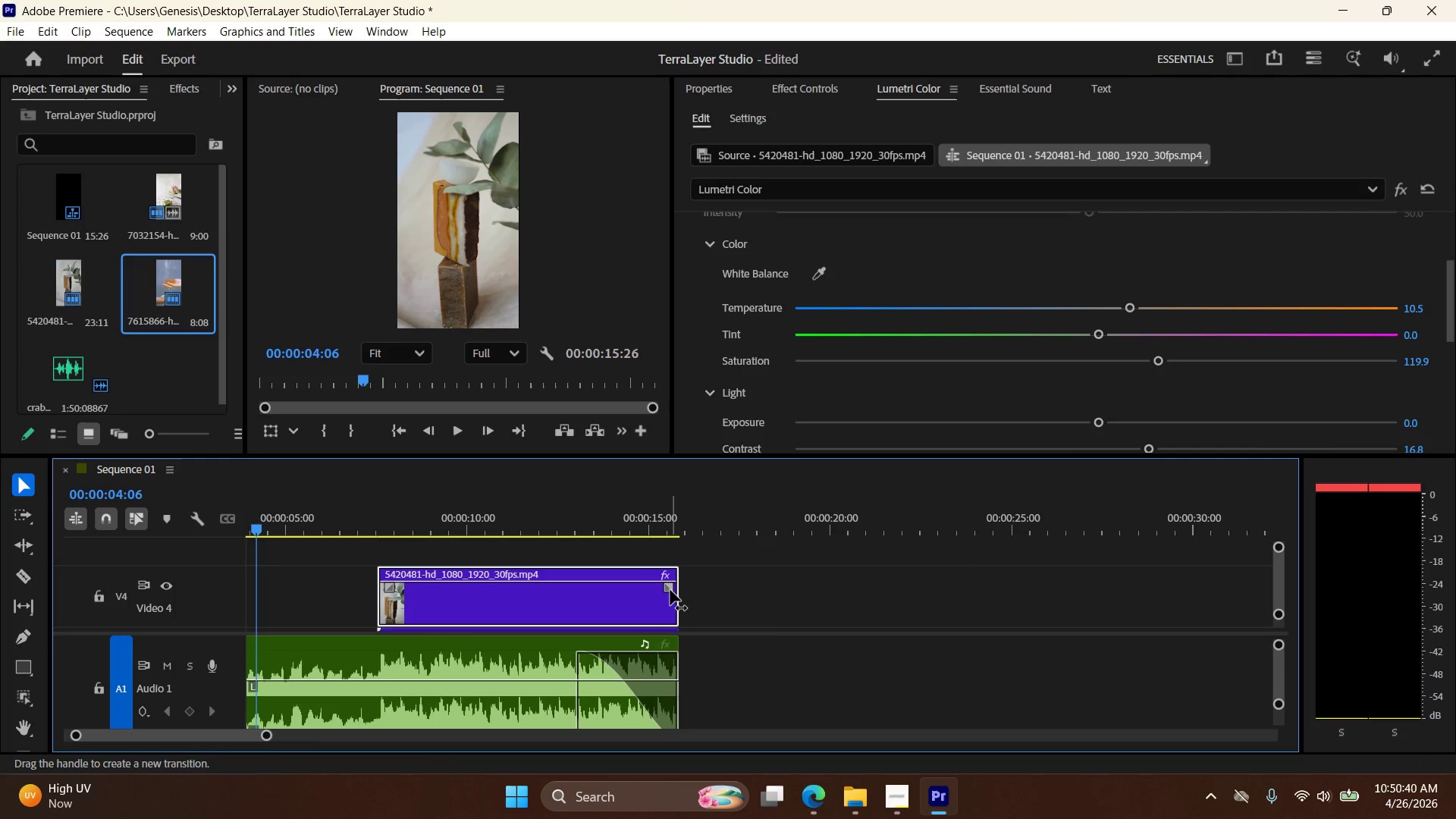 
left_click_drag(start_coordinate=[670, 590], to_coordinate=[651, 590])
 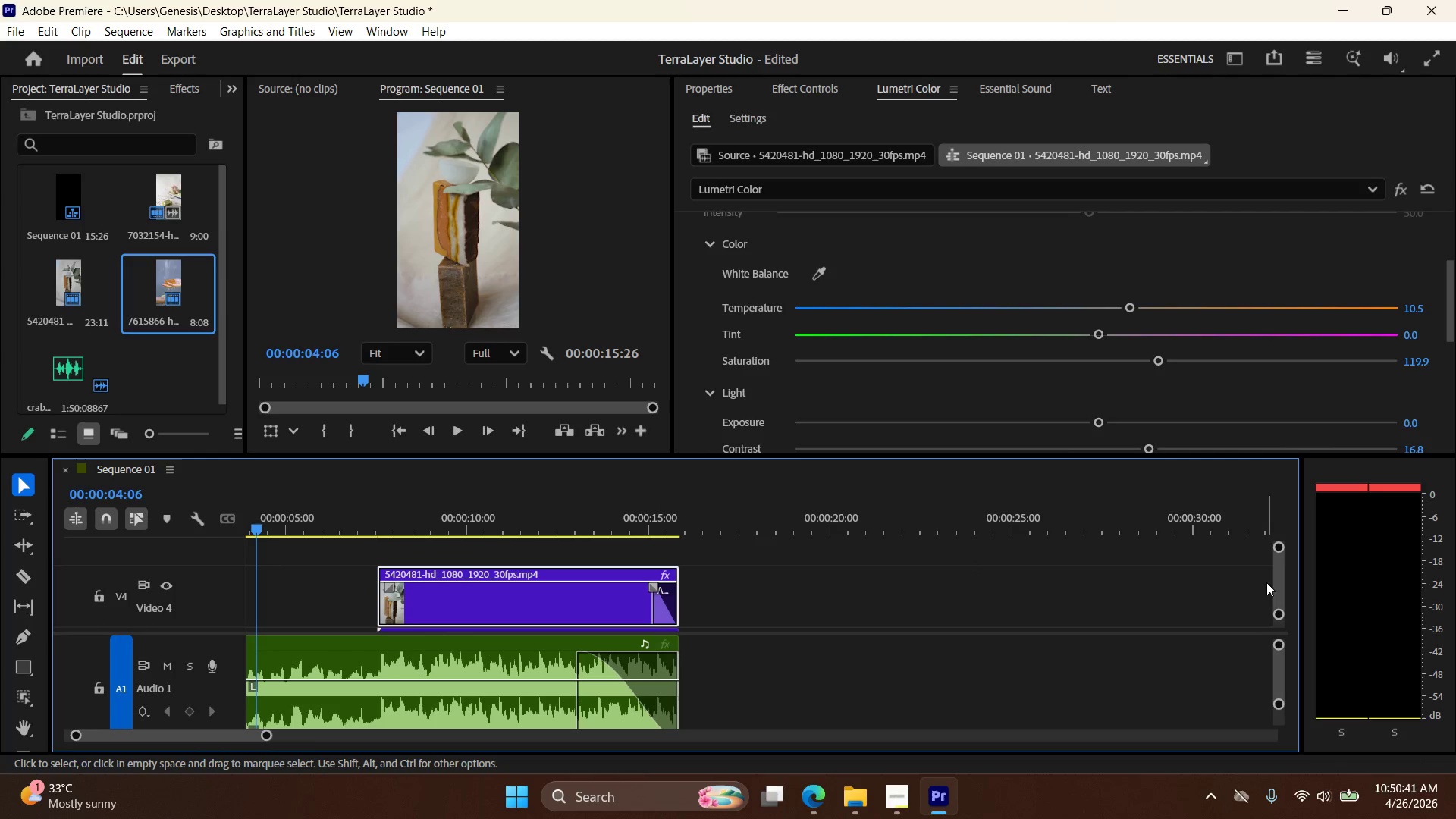 
left_click_drag(start_coordinate=[1276, 580], to_coordinate=[1272, 593])
 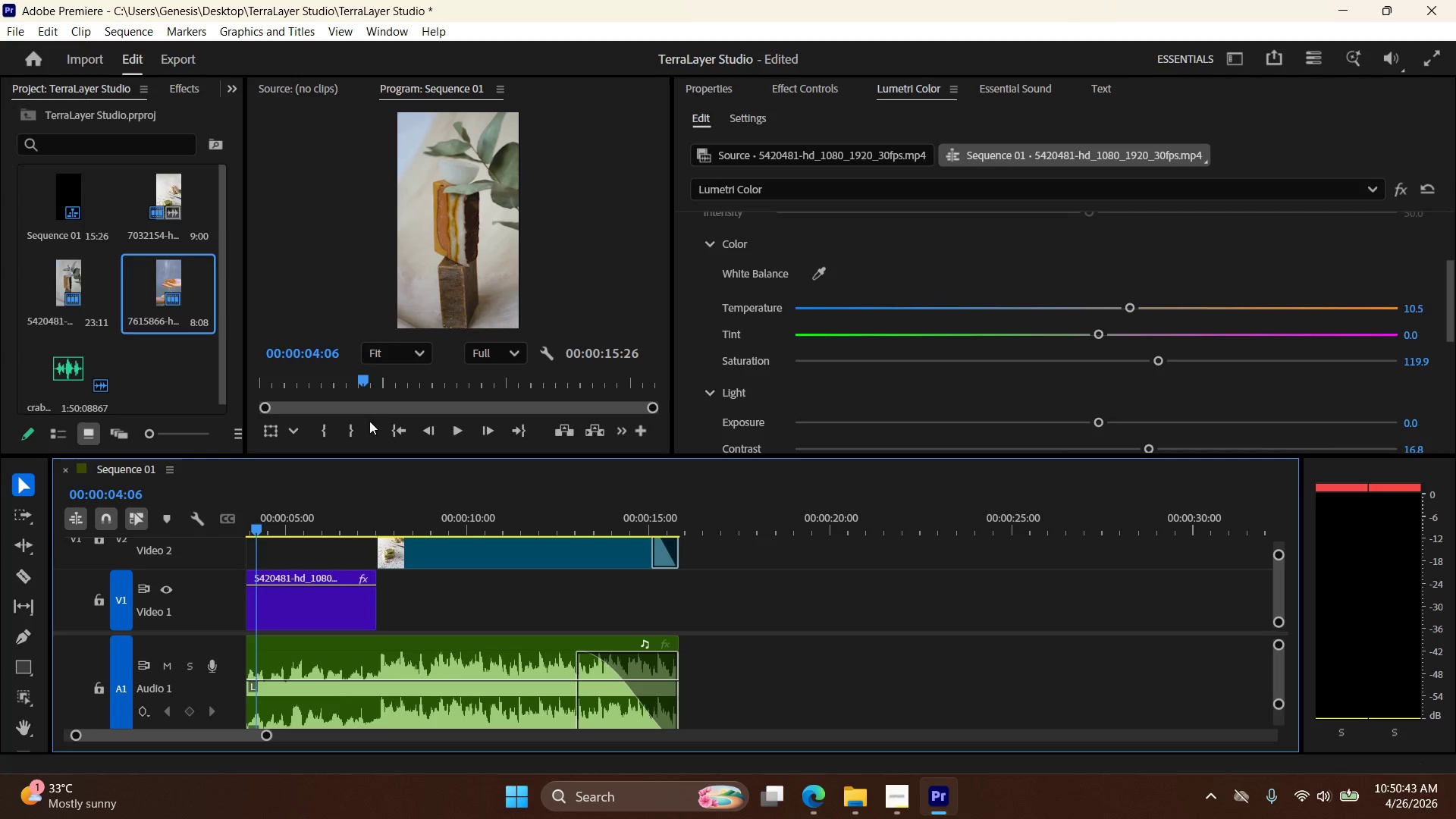 
left_click([389, 428])
 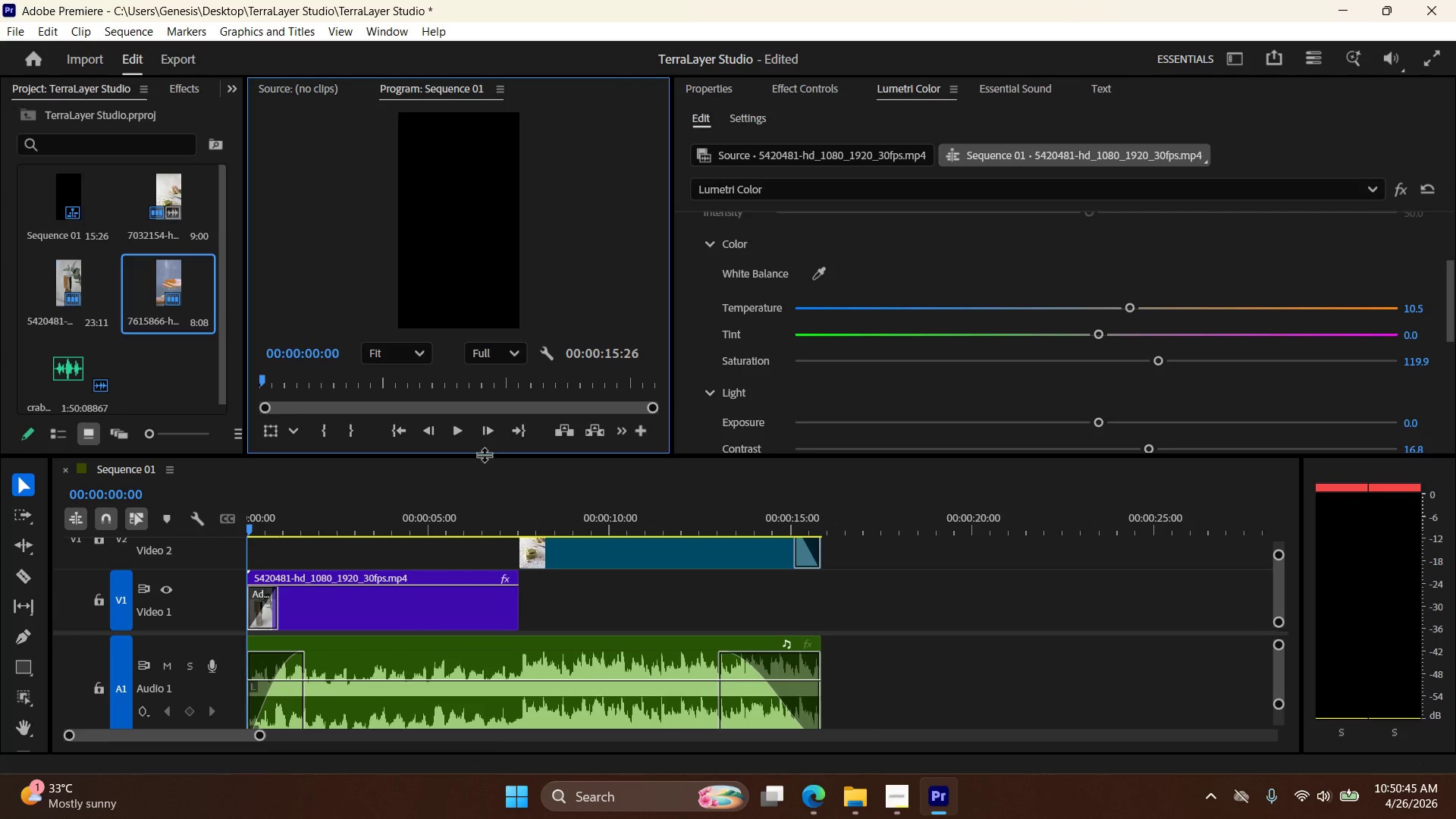 
left_click_drag(start_coordinate=[484, 454], to_coordinate=[483, 548])
 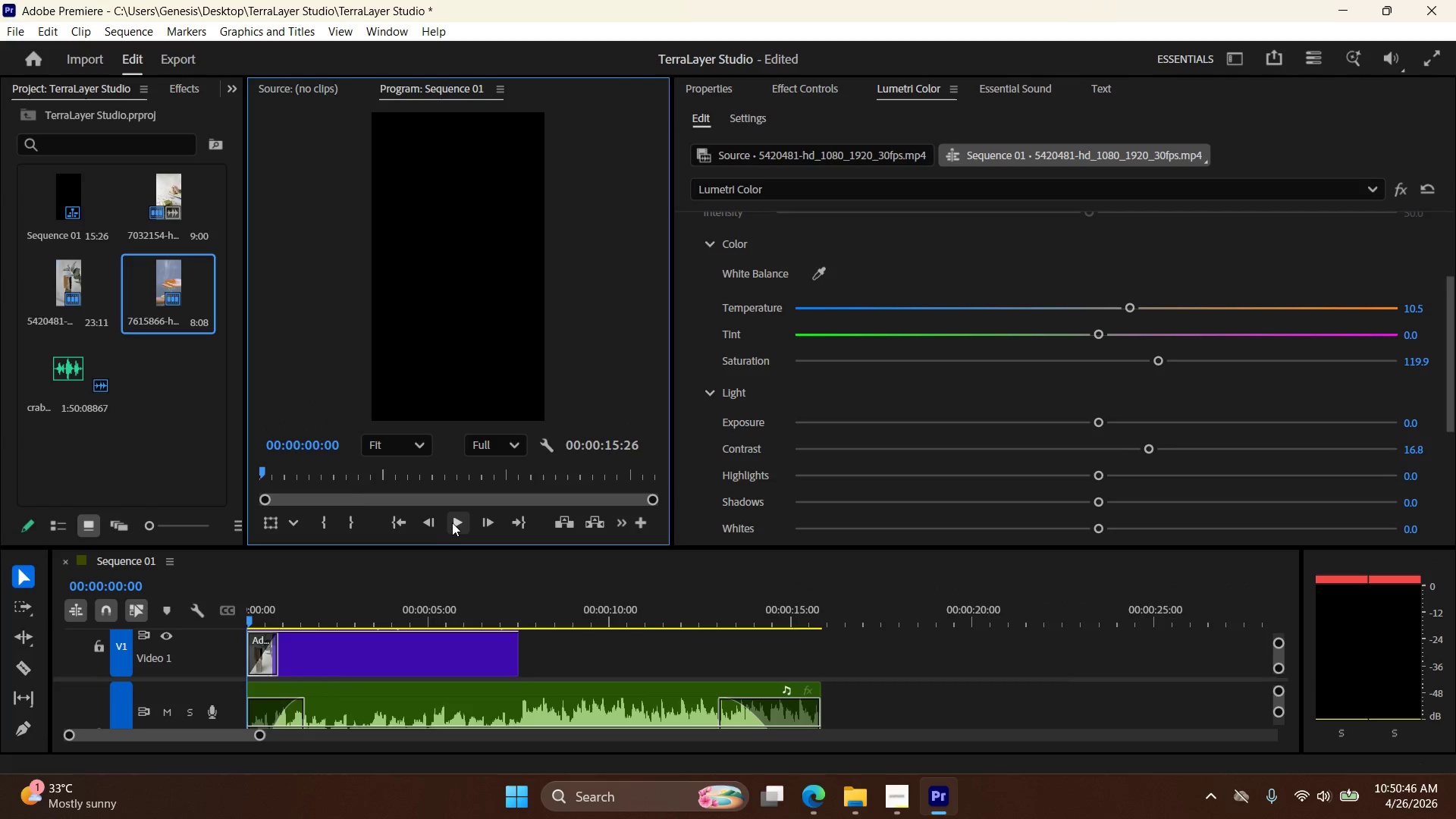 
left_click([455, 521])
 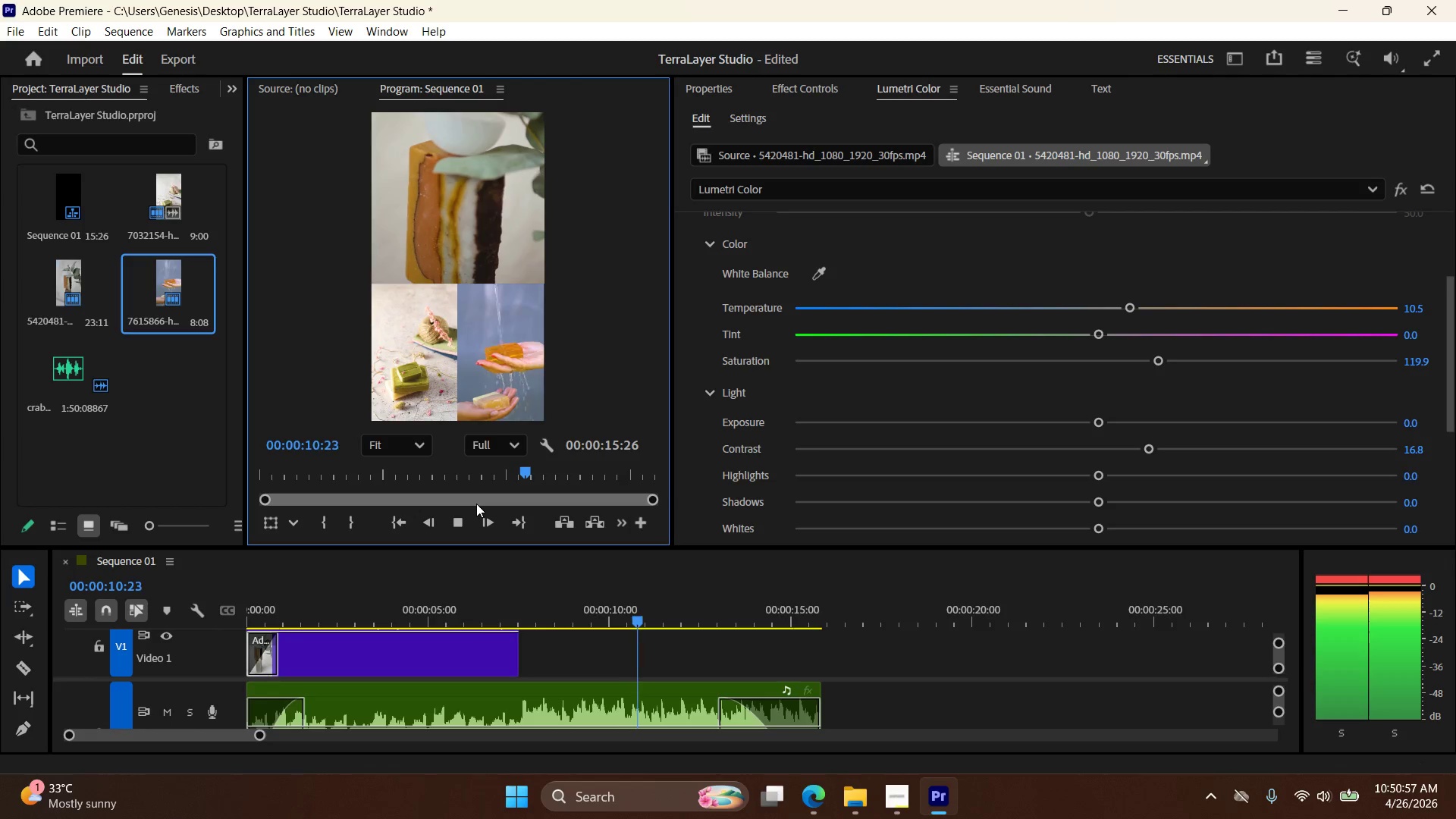 
wait(15.95)
 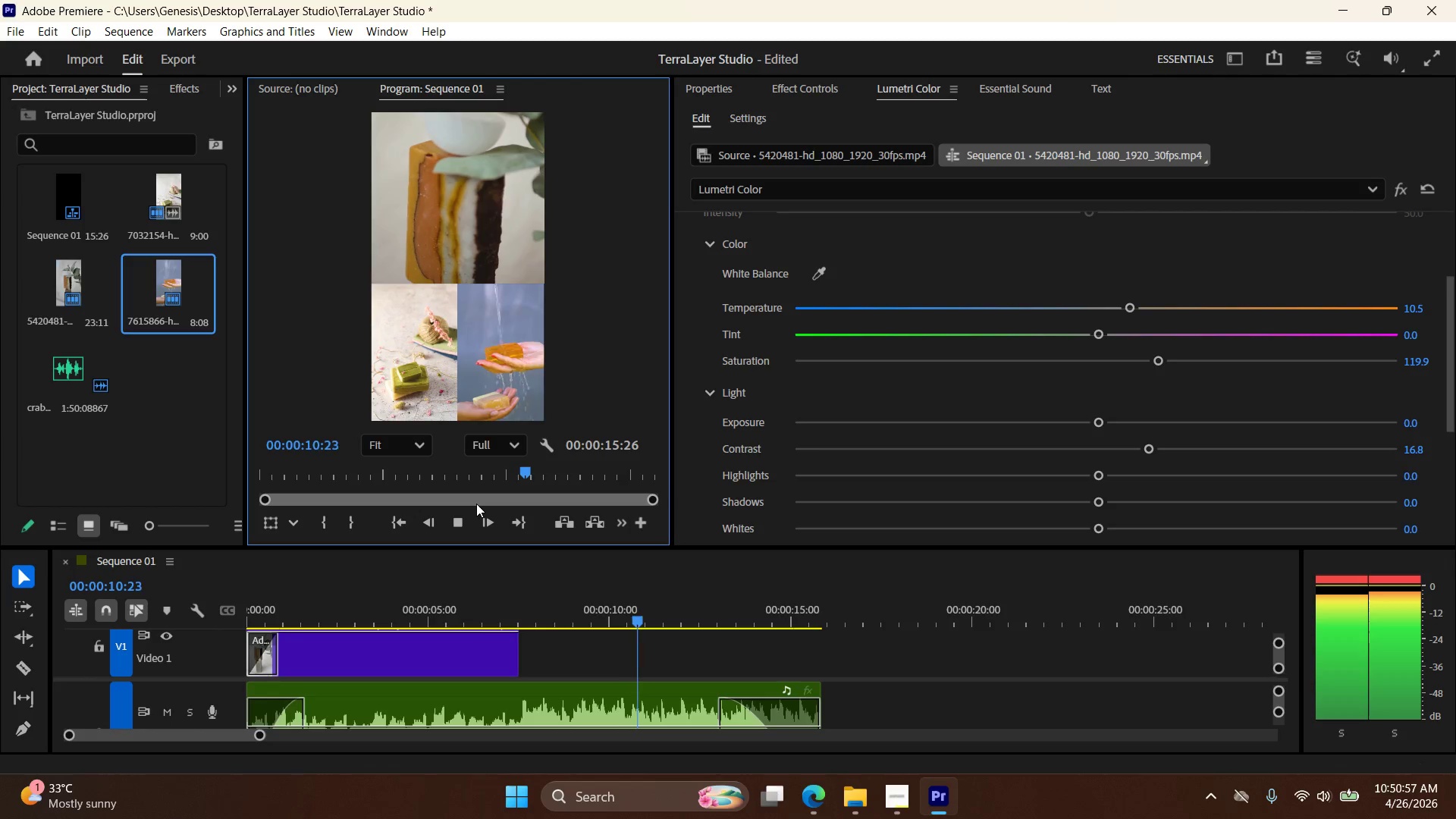 
left_click([460, 529])